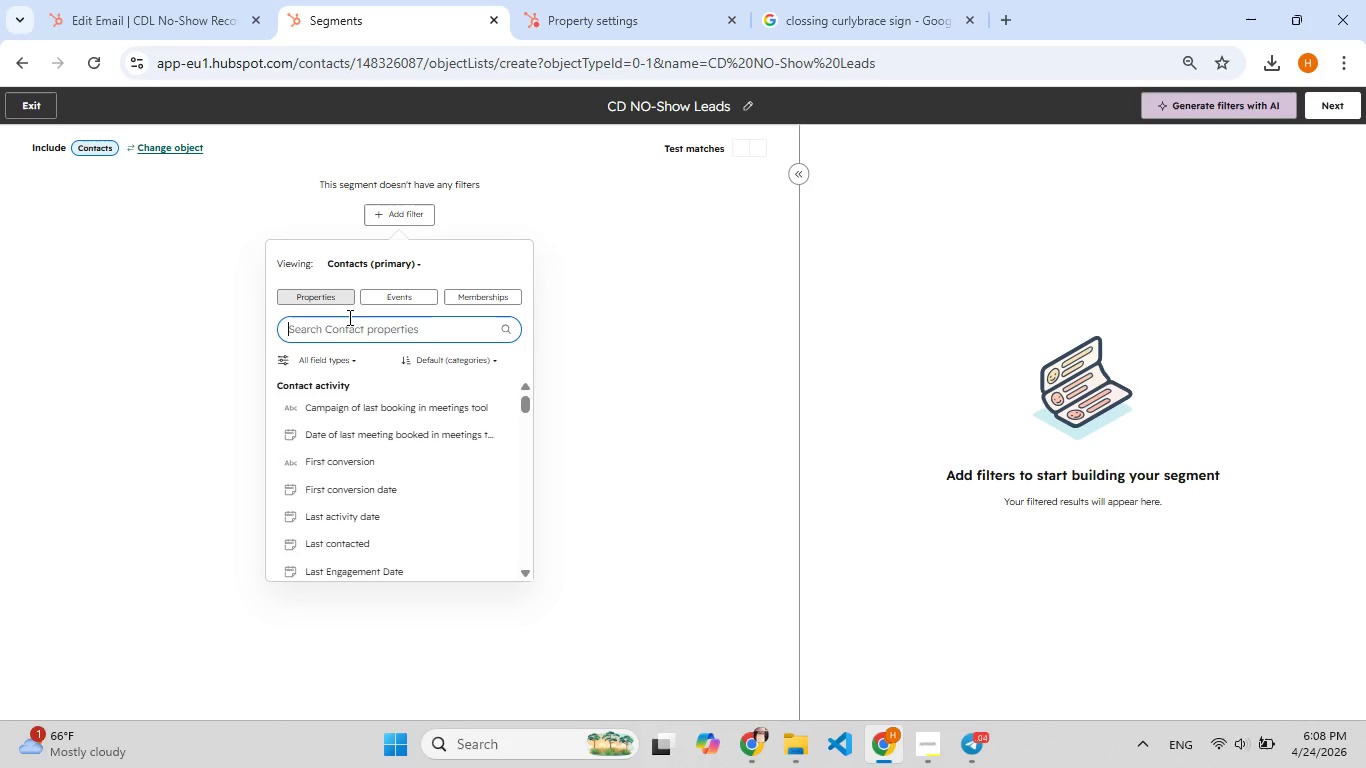 
type(lead)
 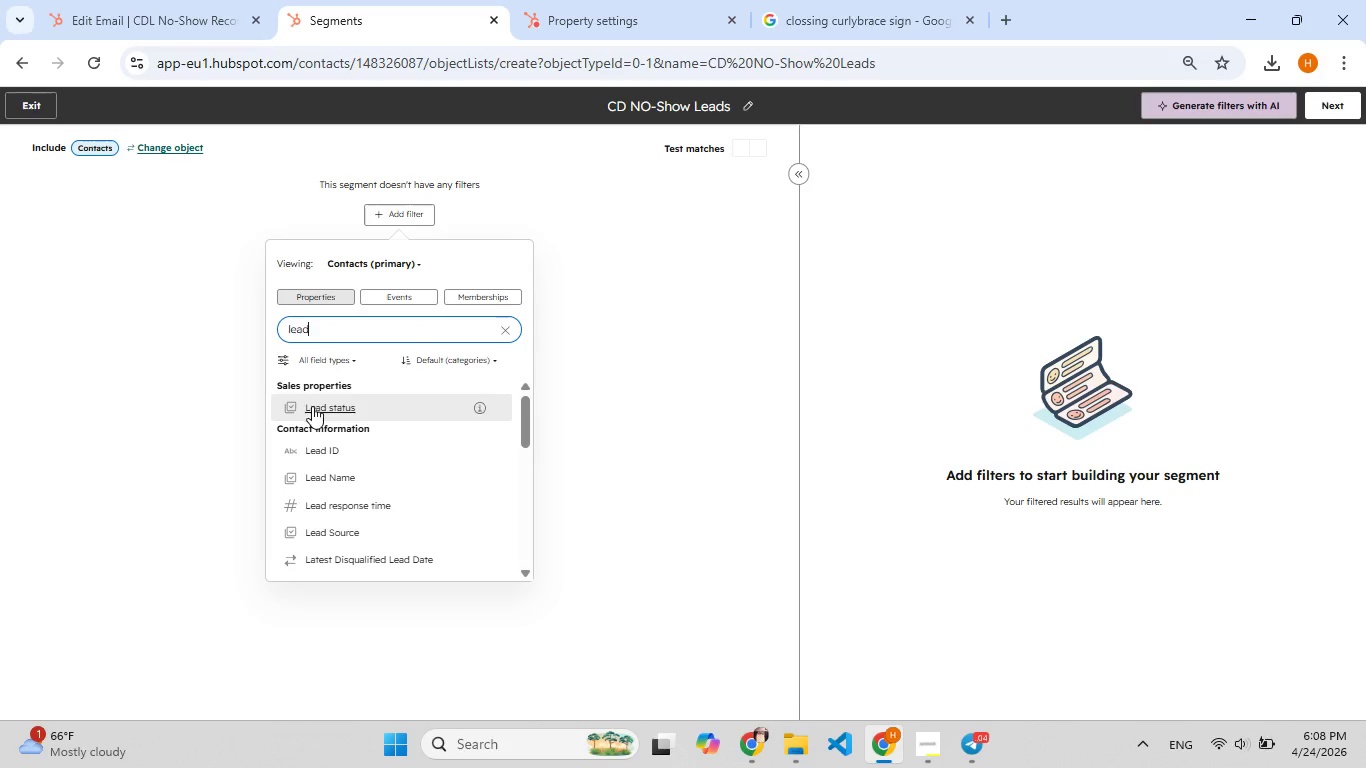 
left_click([312, 406])
 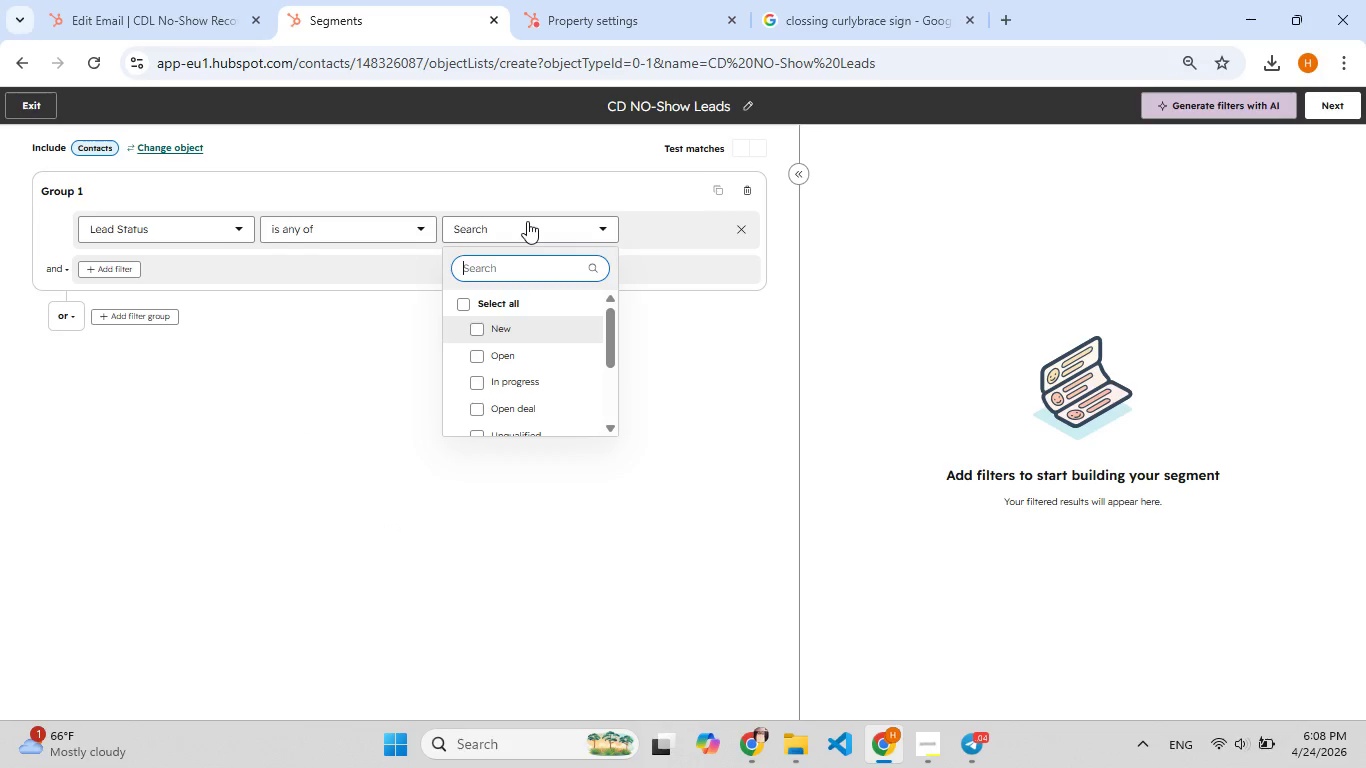 
scroll: coordinate [529, 330], scroll_direction: down, amount: 8.0
 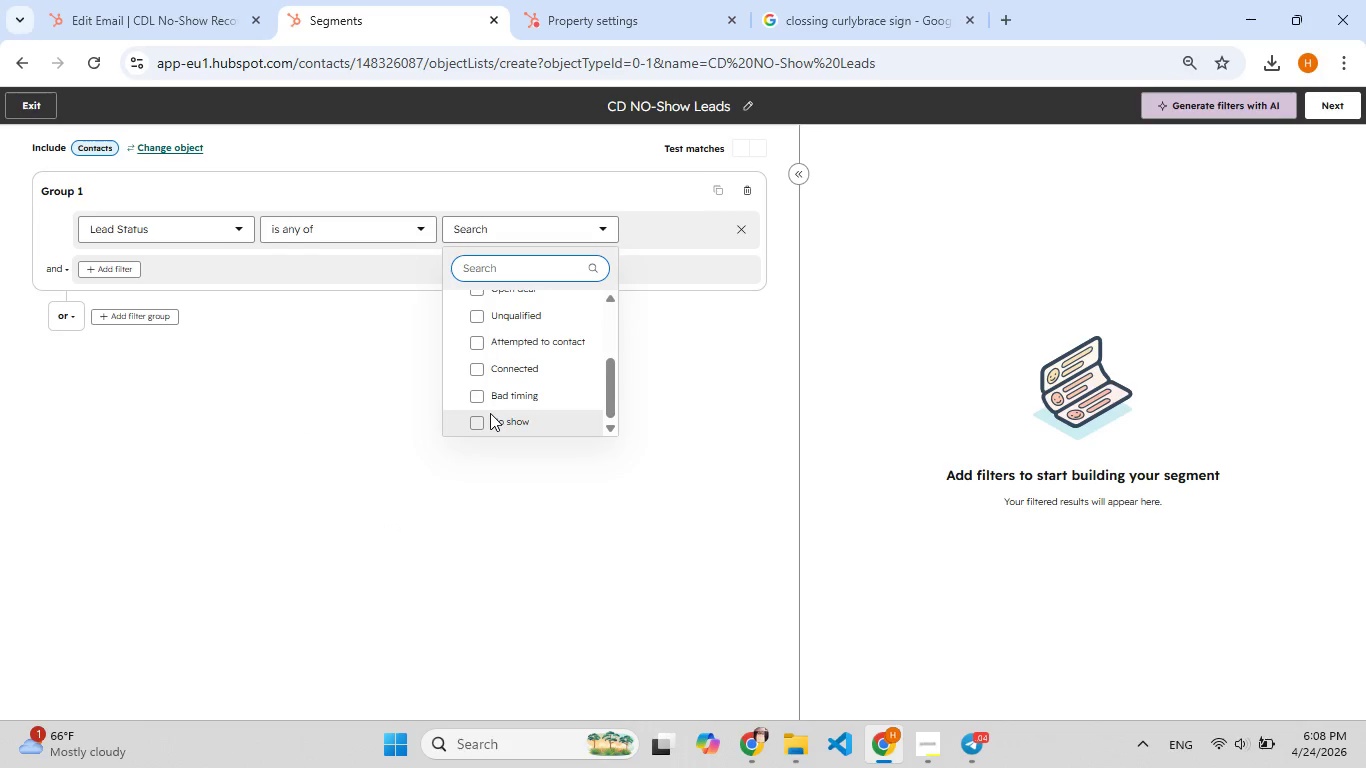 
left_click([490, 413])
 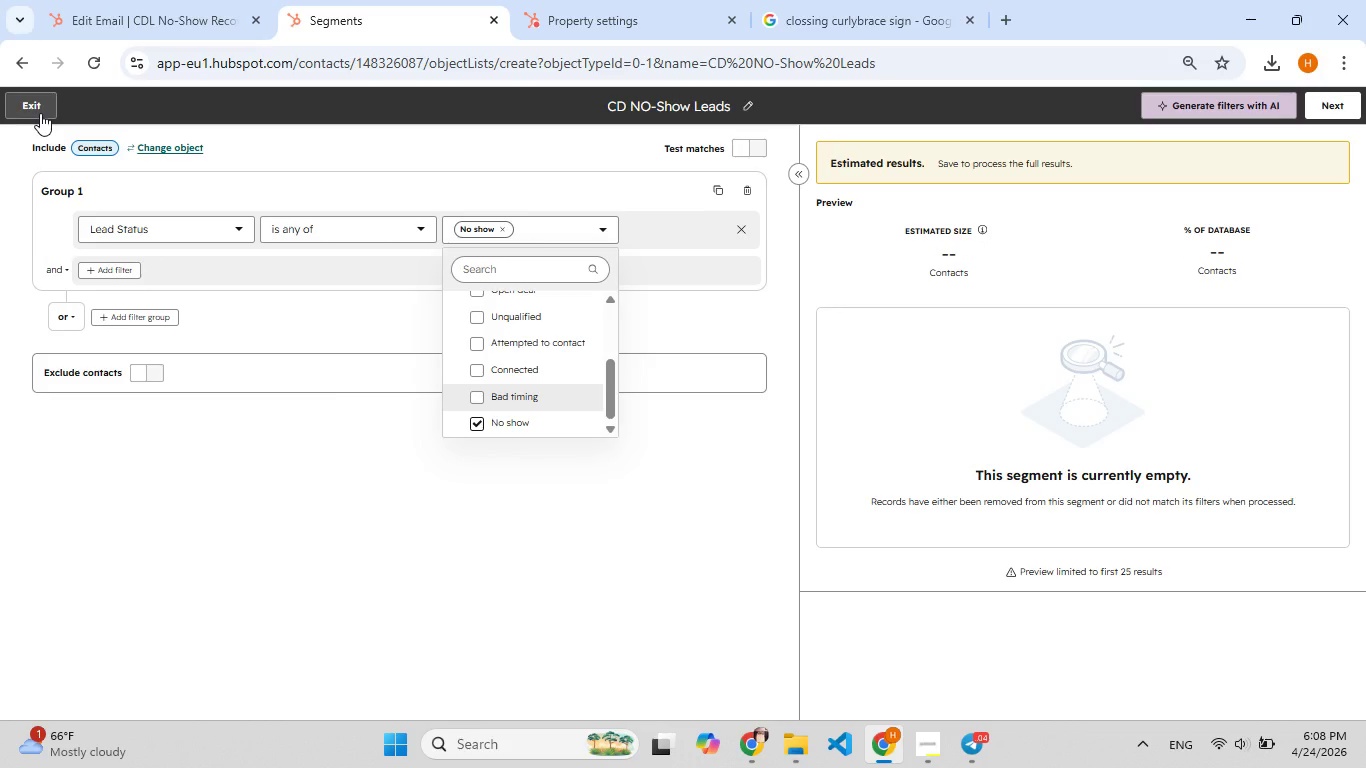 
wait(20.28)
 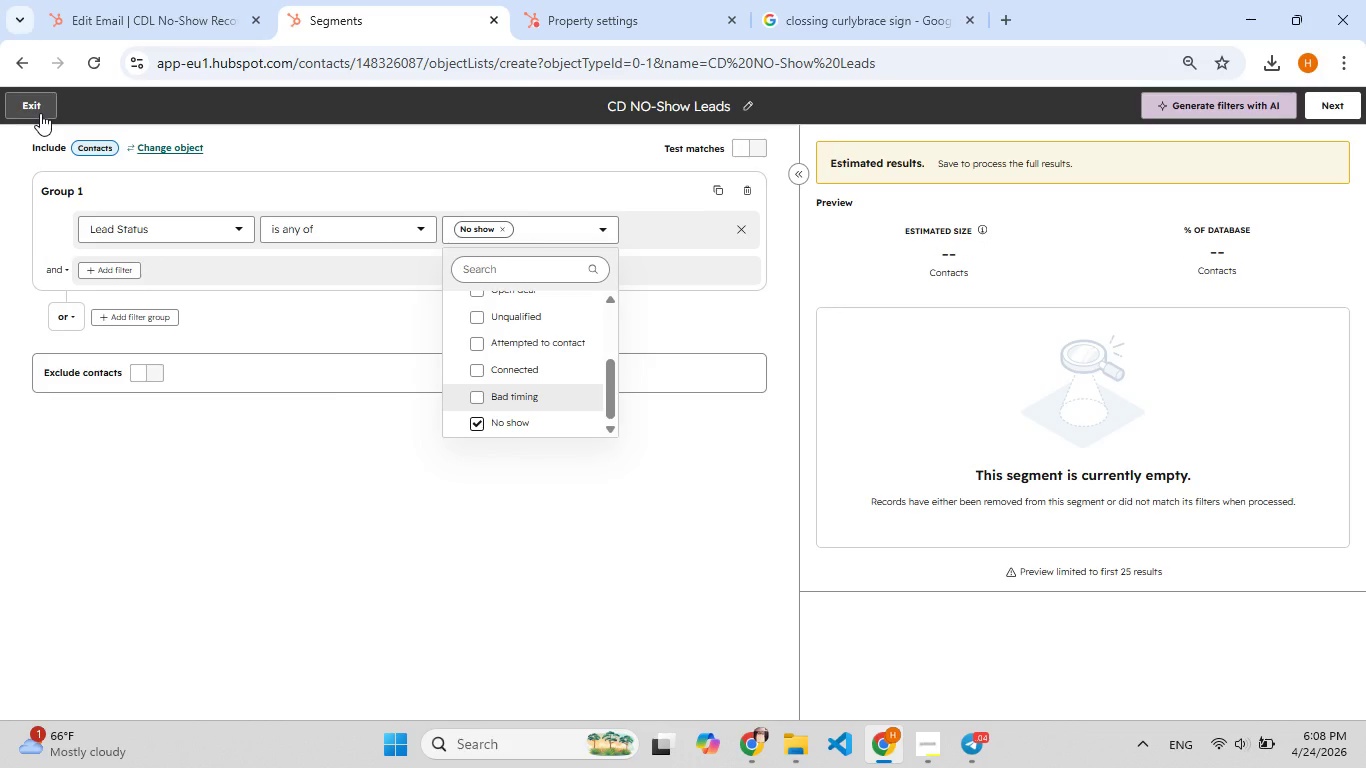 
left_click([495, 18])
 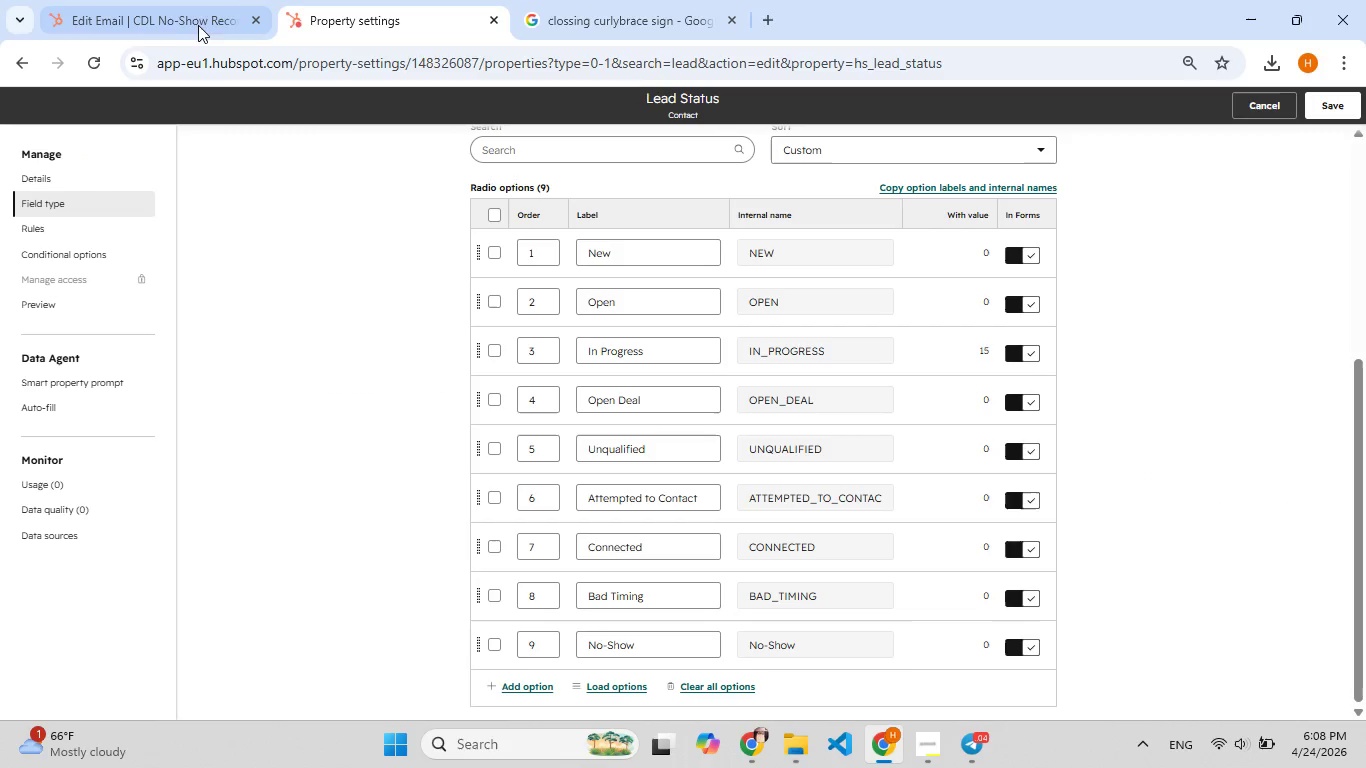 
left_click([165, 29])
 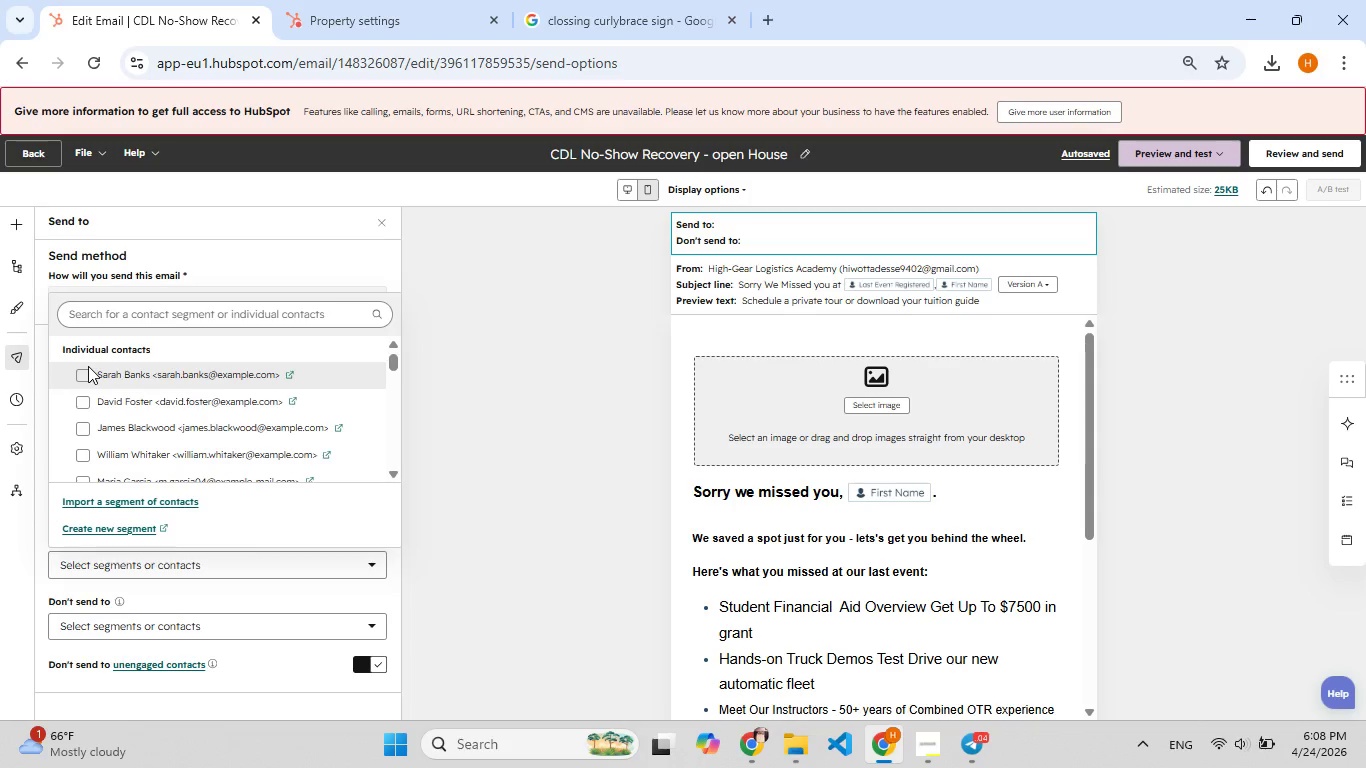 
left_click([88, 378])
 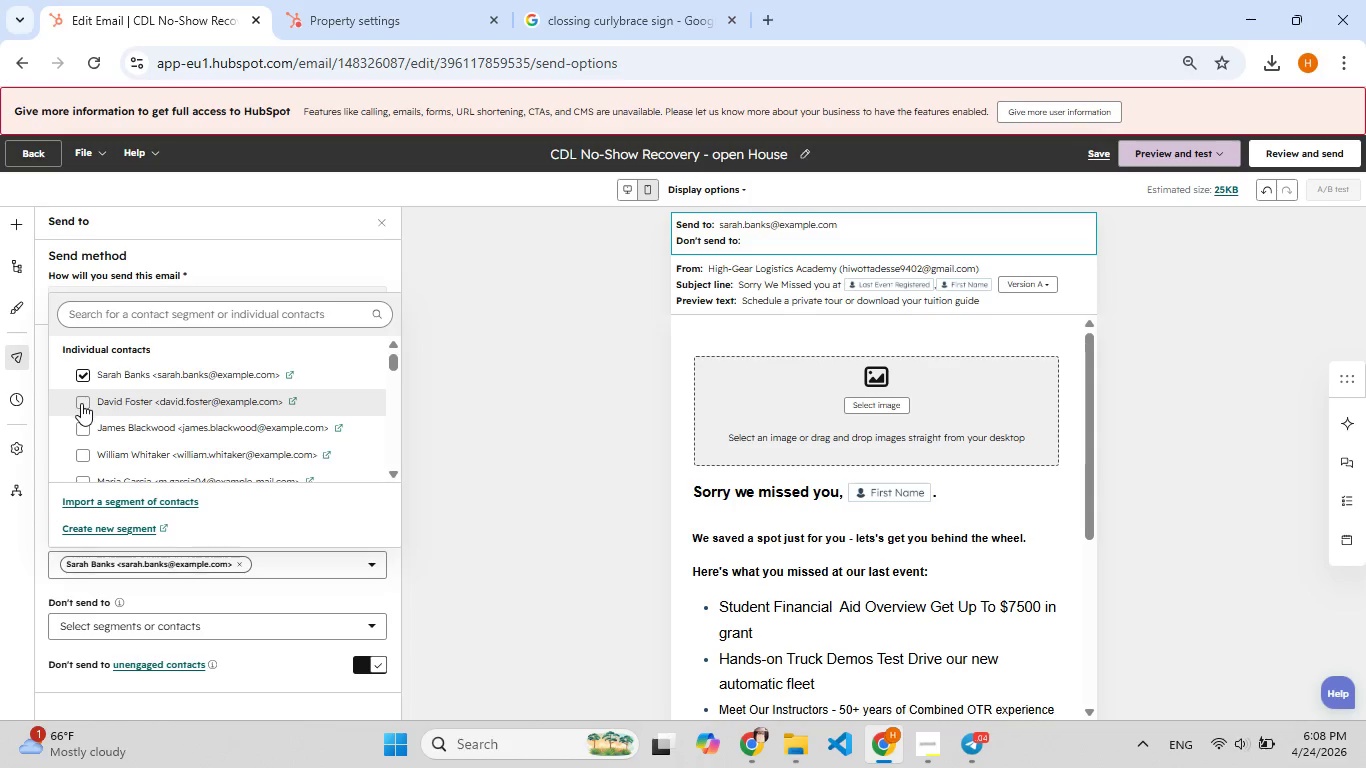 
left_click([81, 403])
 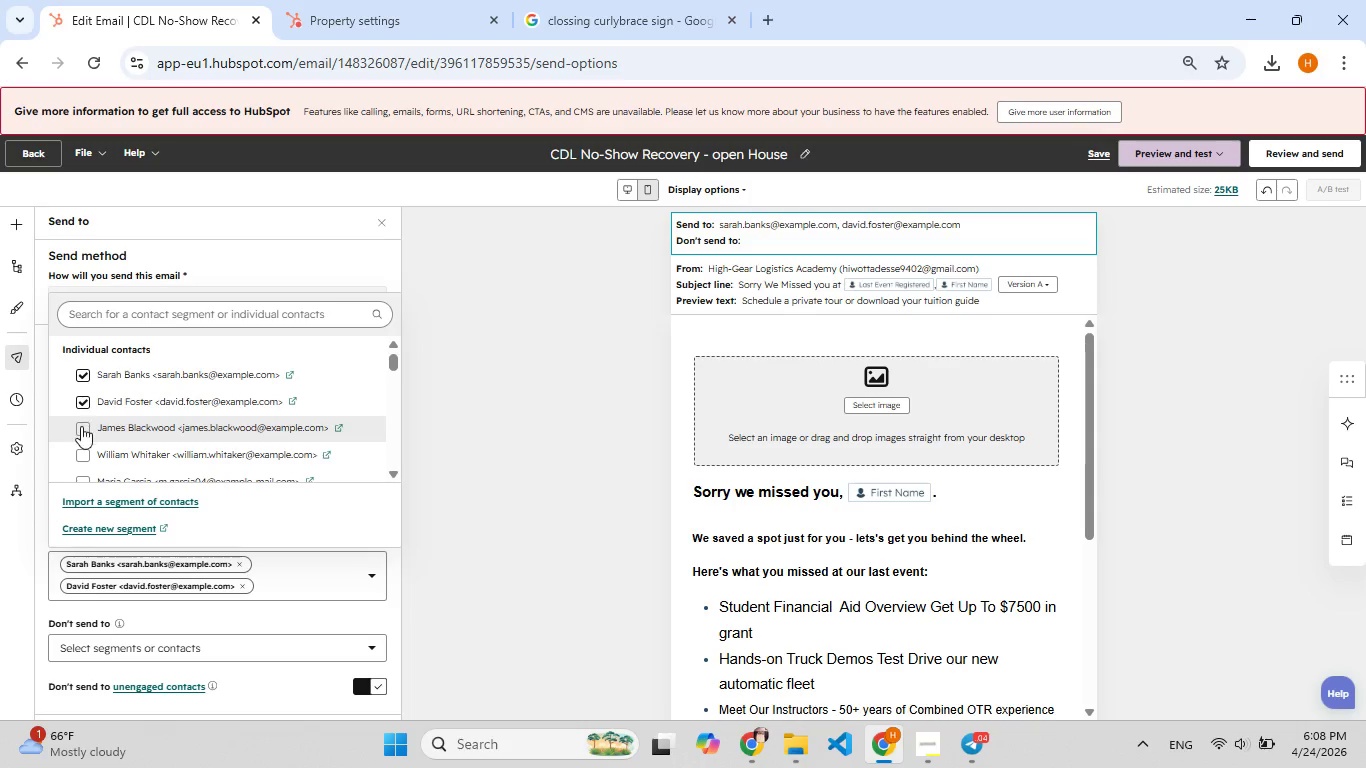 
left_click([81, 427])
 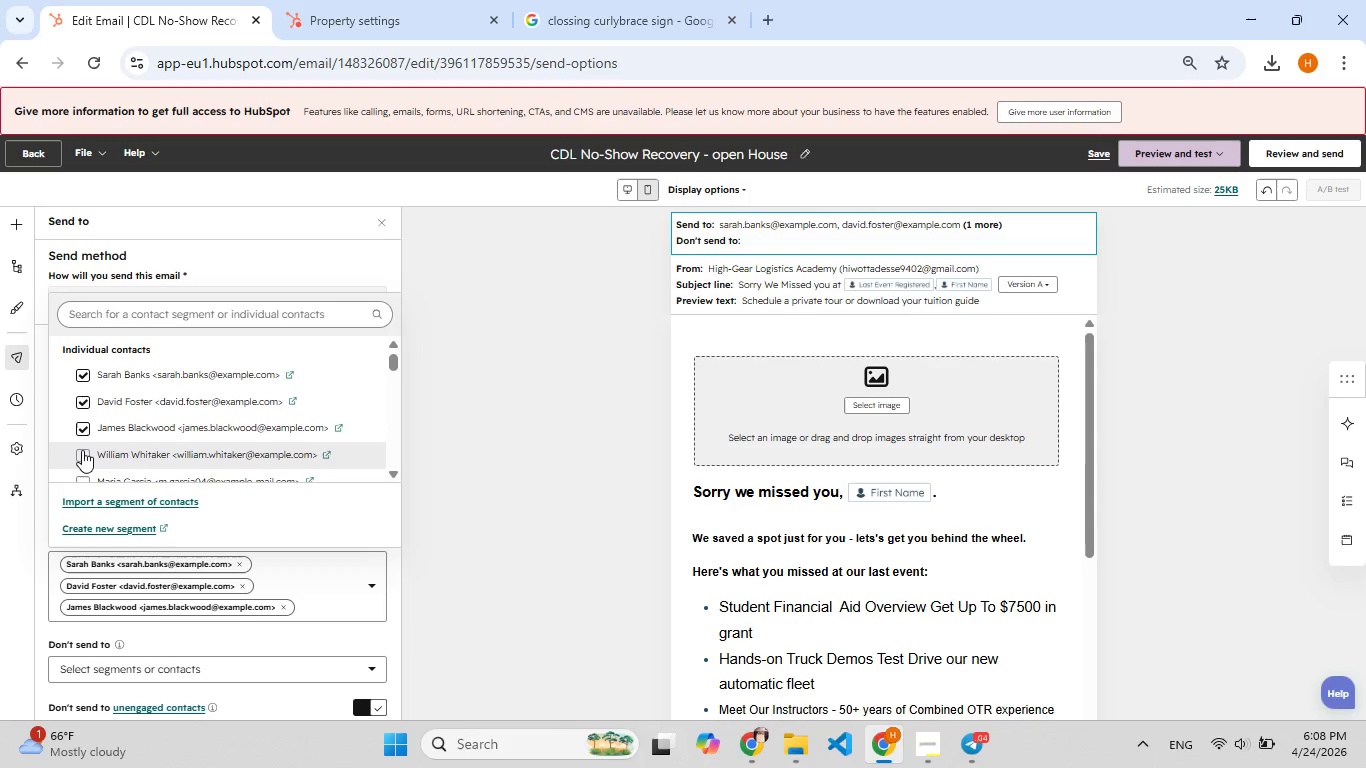 
left_click([82, 450])
 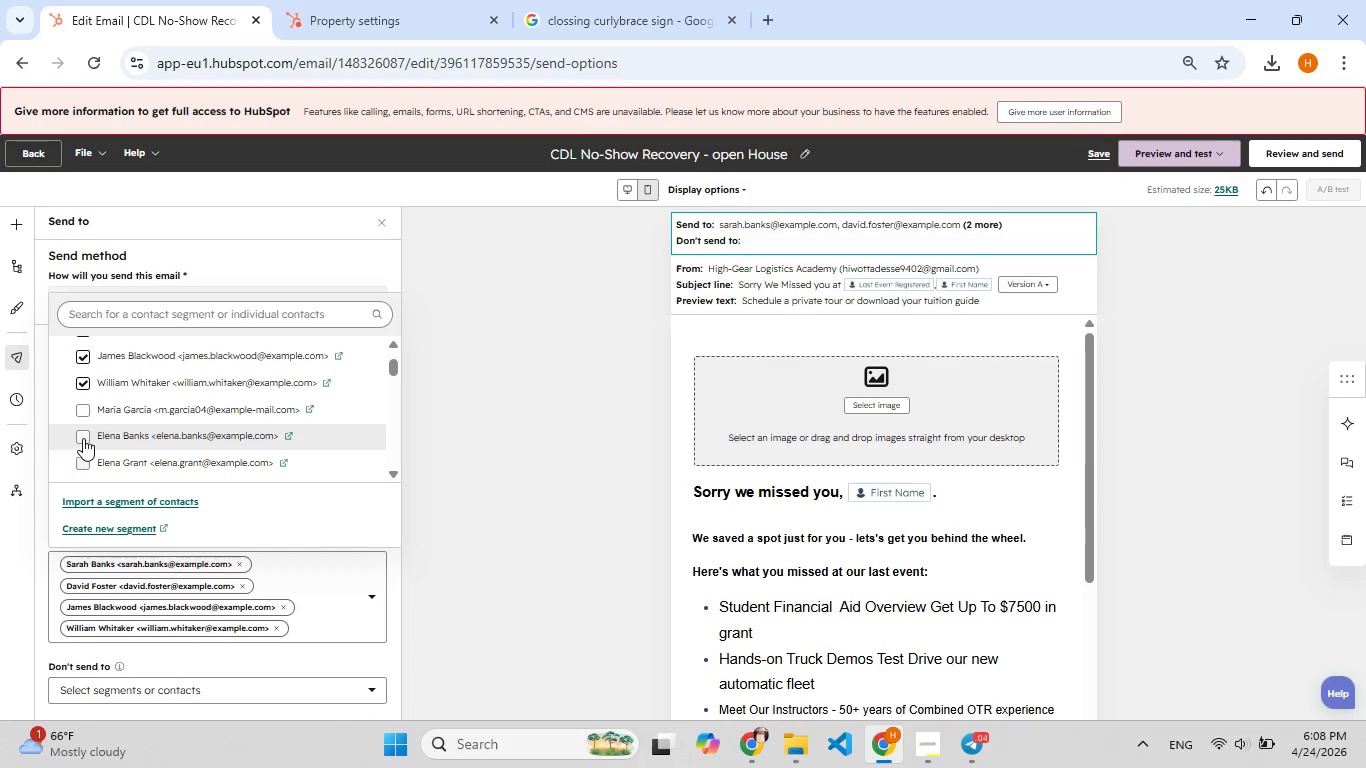 
left_click([83, 413])
 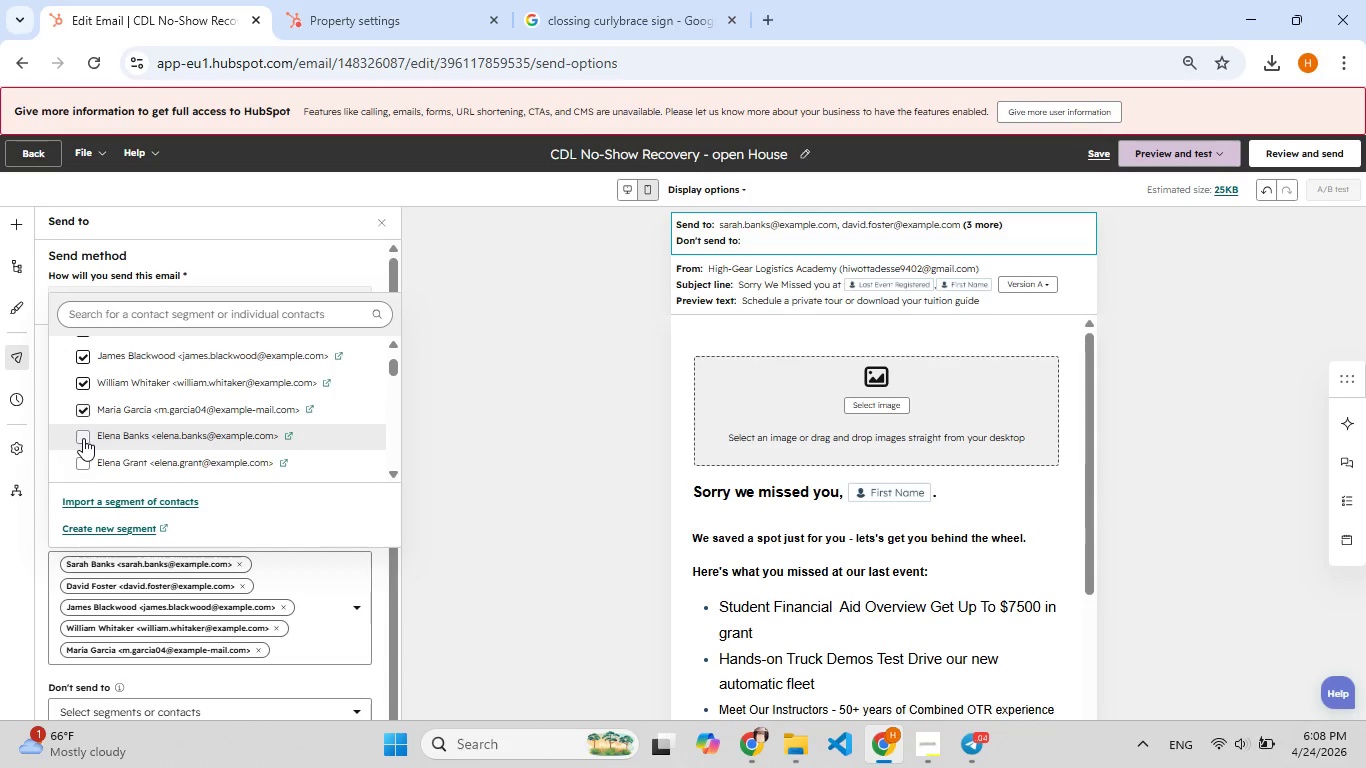 
left_click([83, 438])
 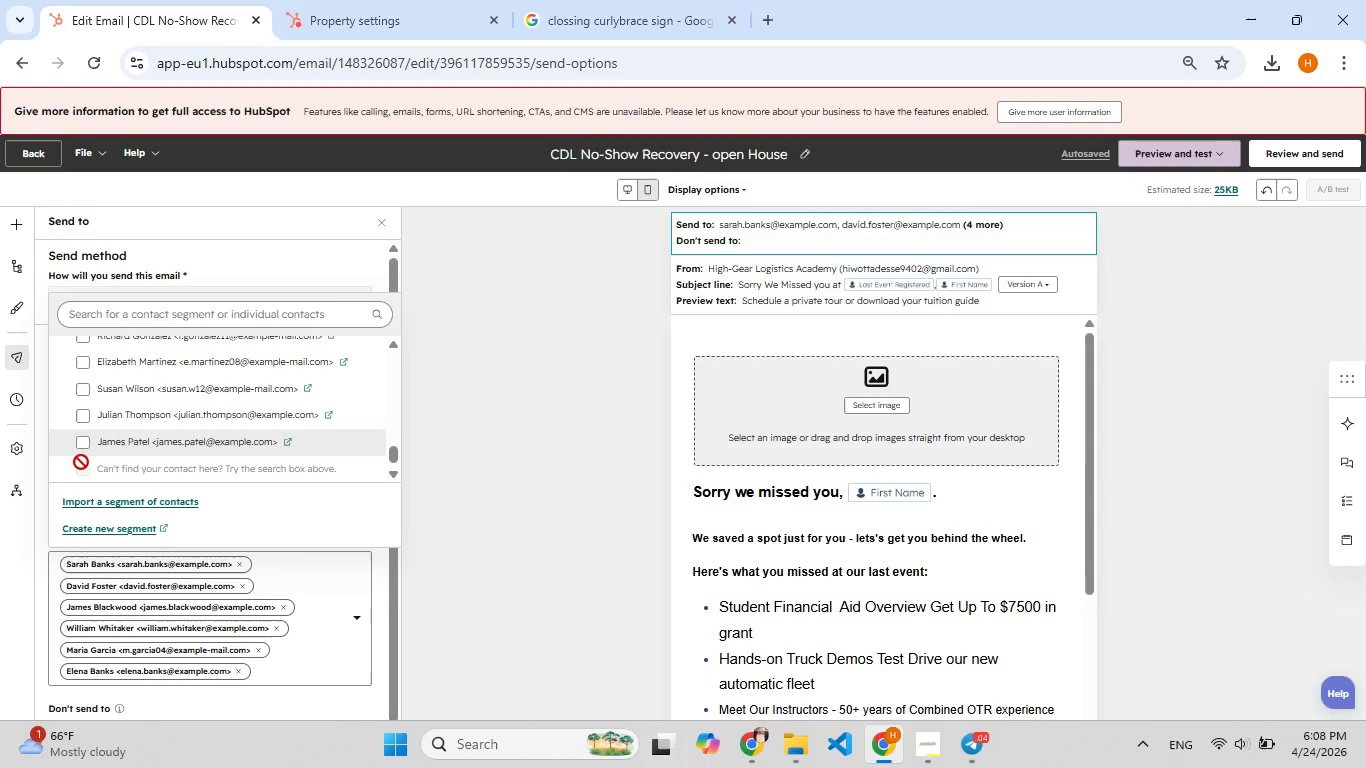 
wait(5.67)
 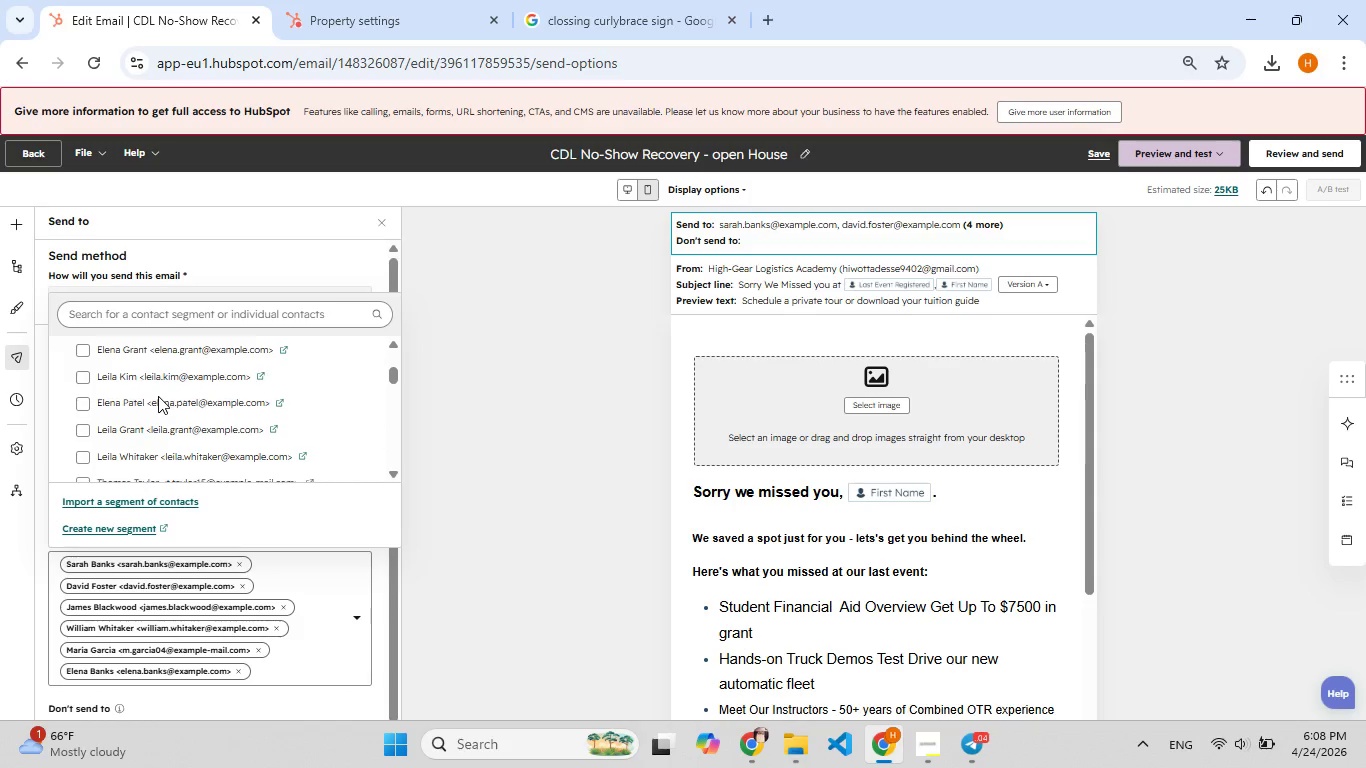 
left_click([82, 446])
 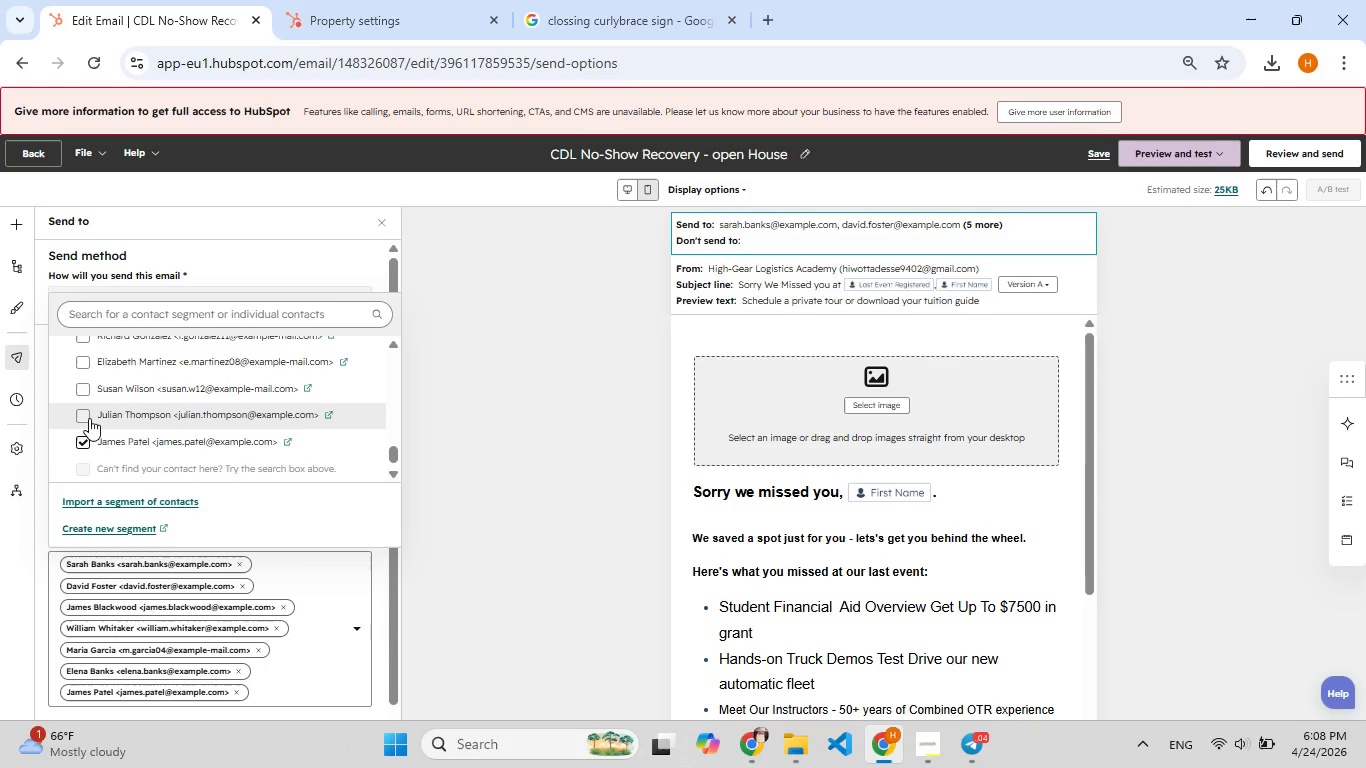 
left_click([83, 414])
 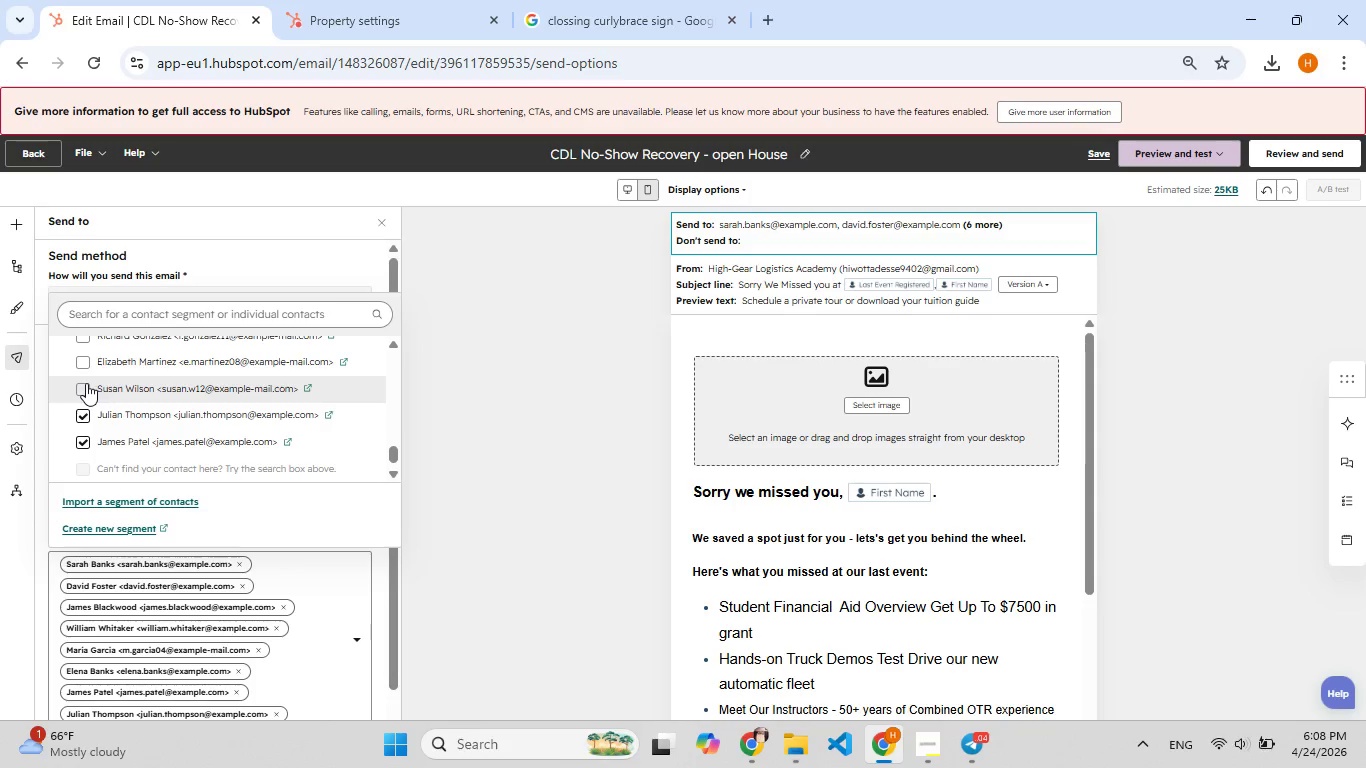 
left_click([86, 384])
 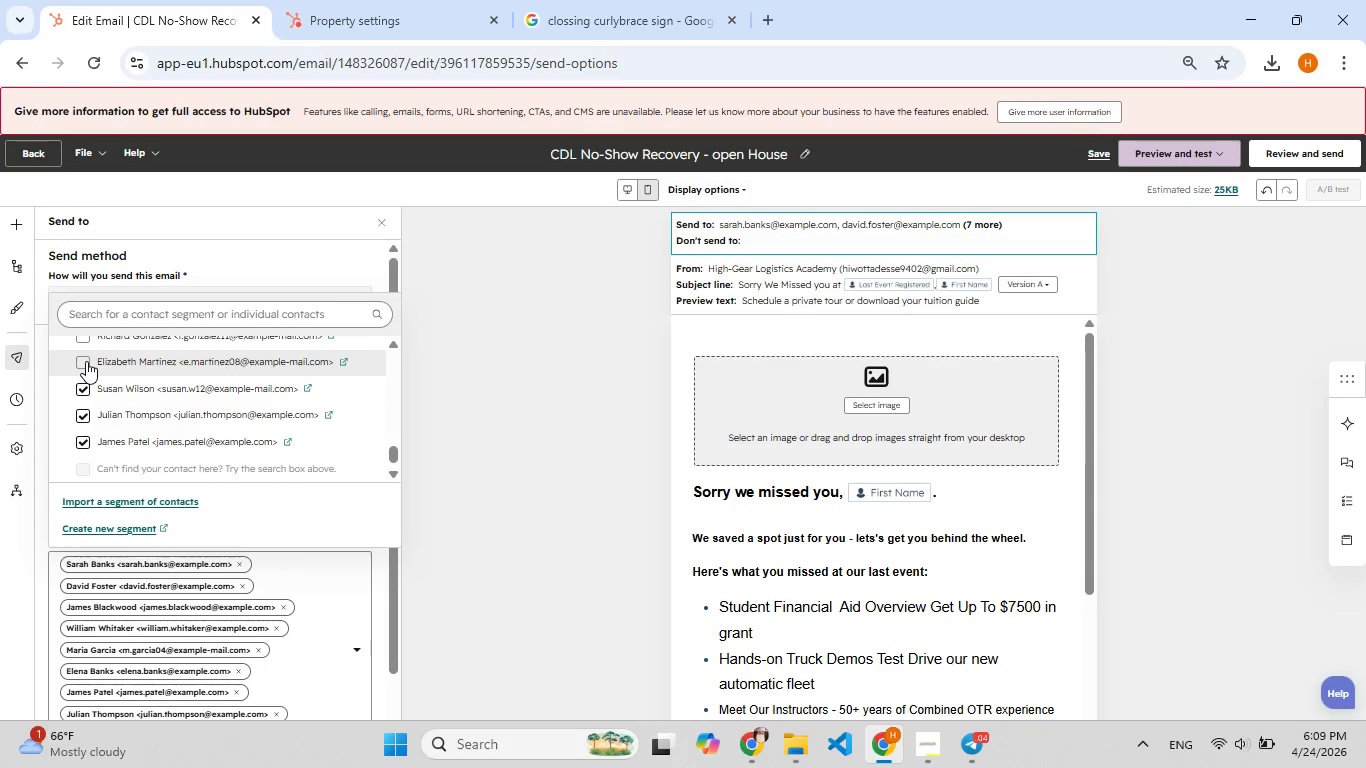 
left_click([86, 361])
 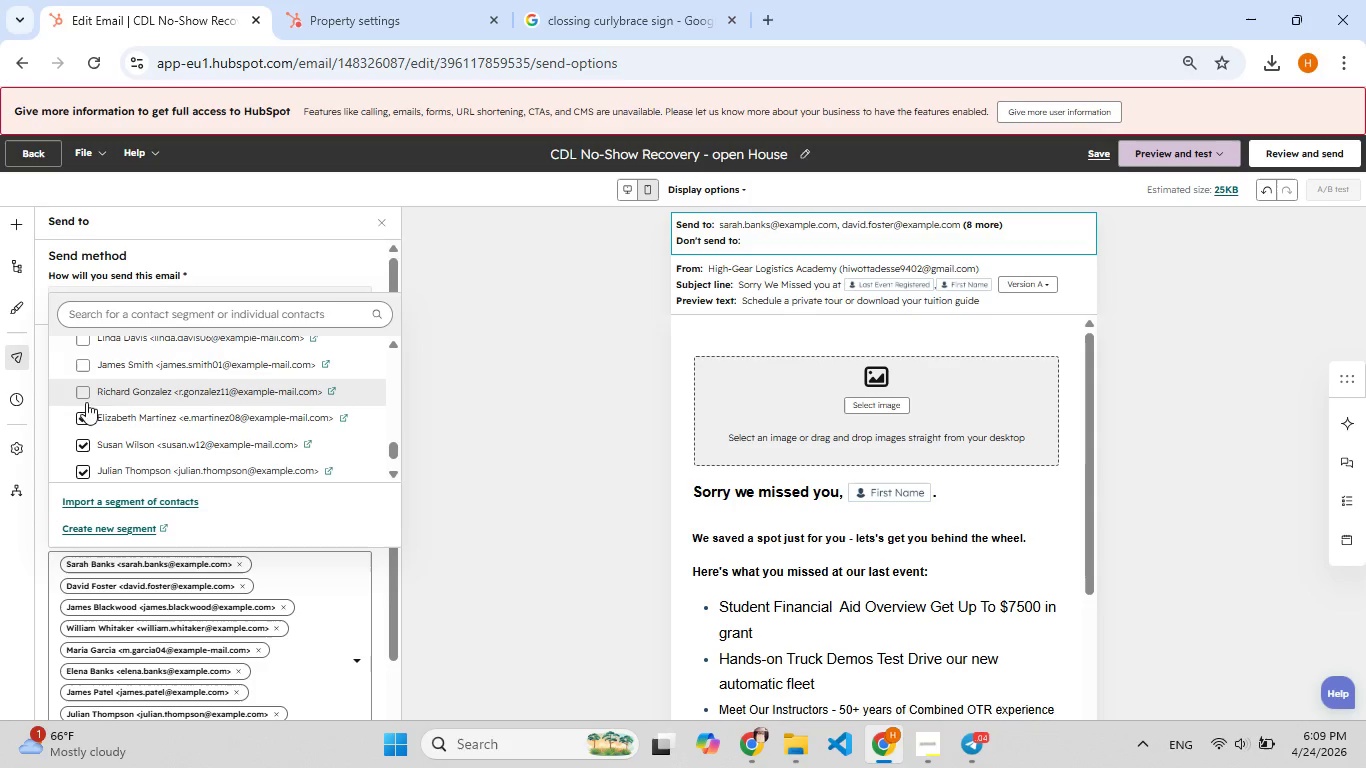 
left_click([86, 389])
 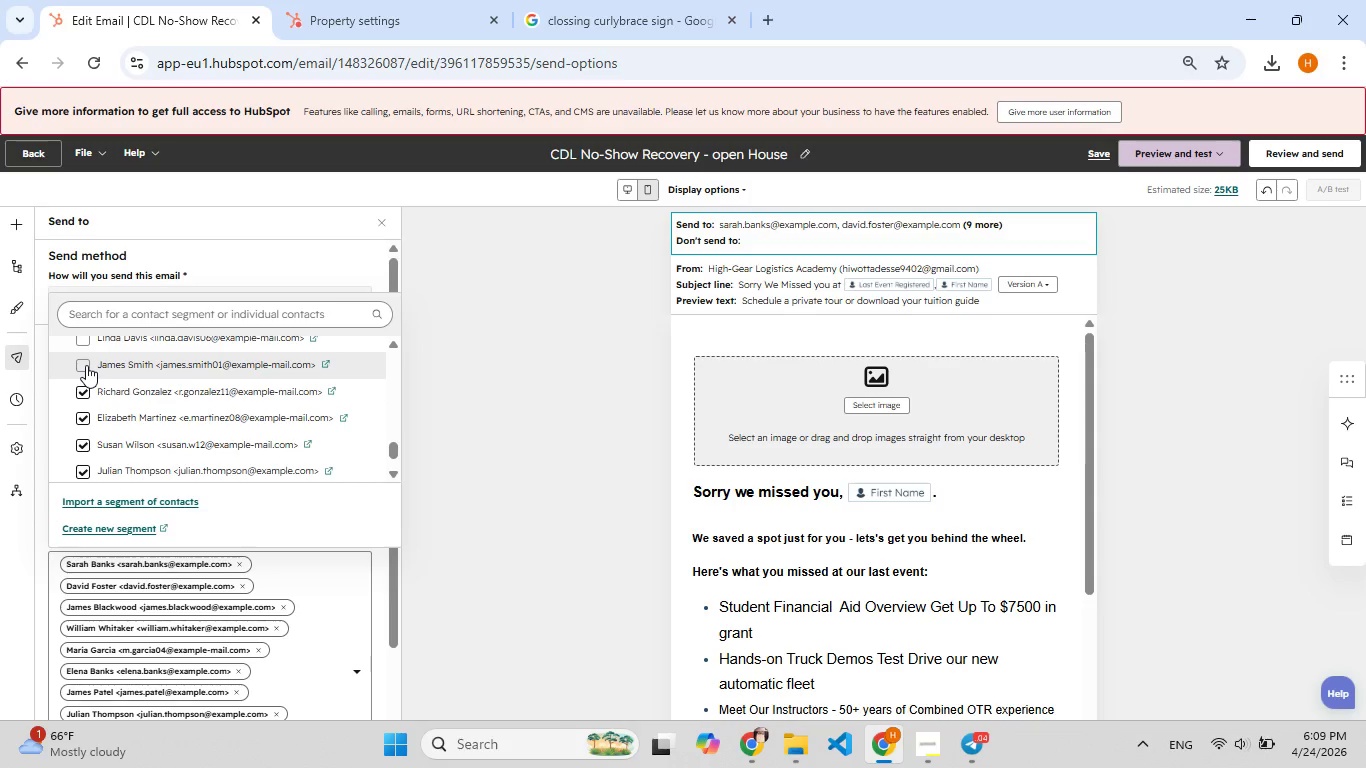 
left_click([86, 365])
 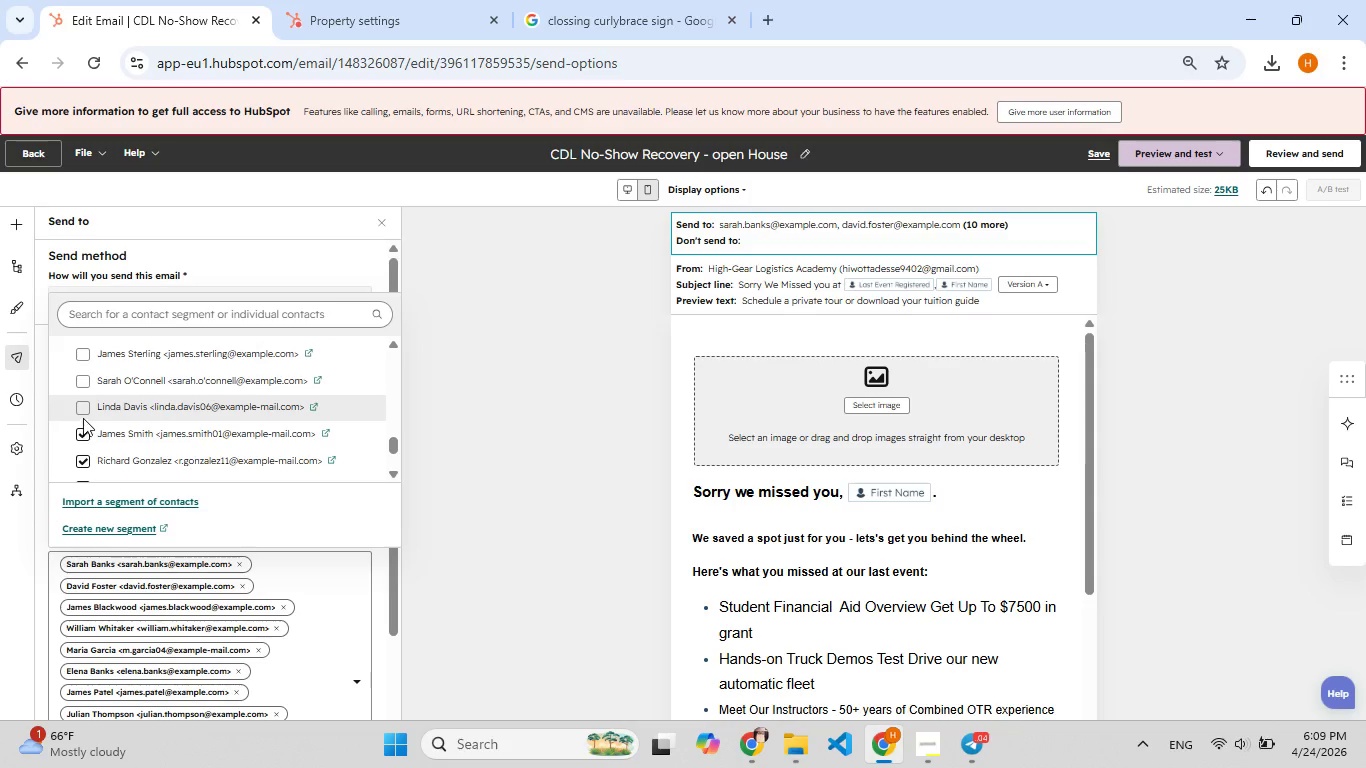 
left_click([83, 409])
 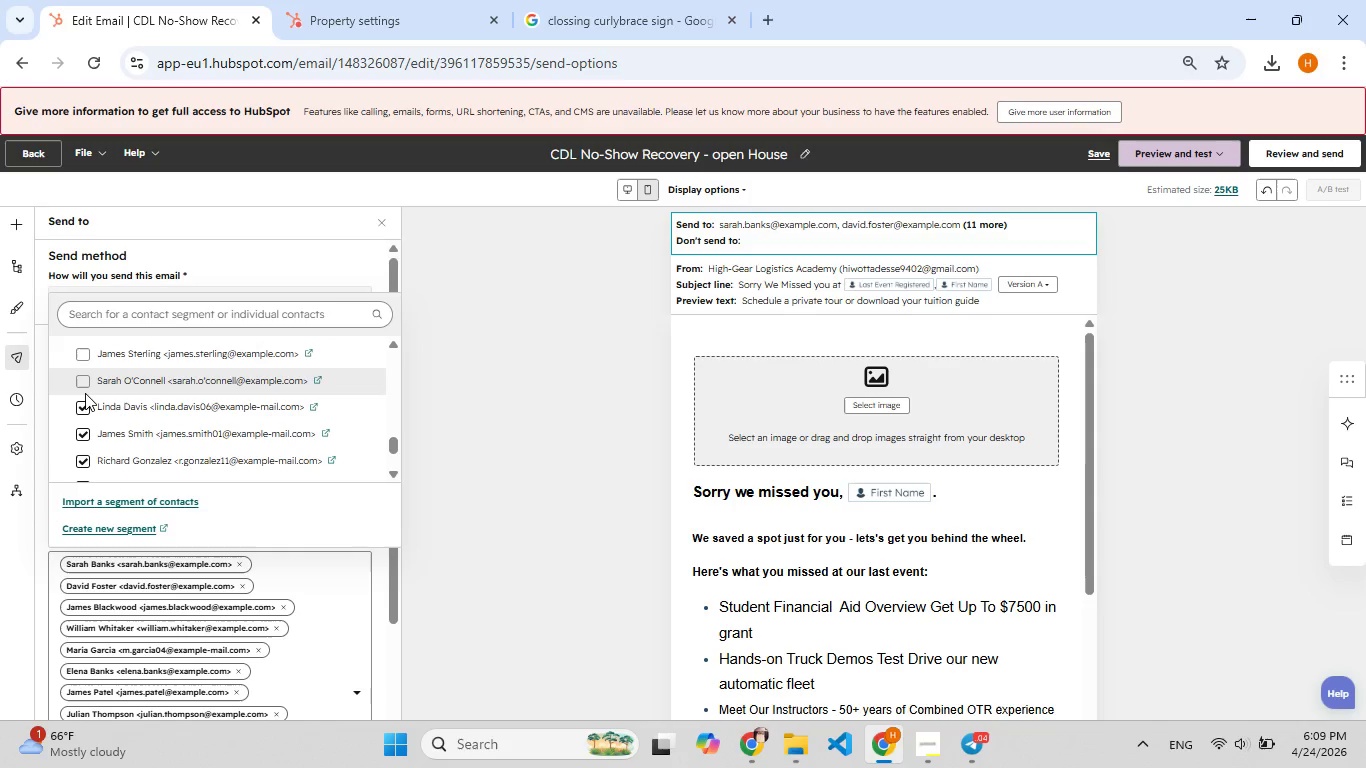 
left_click([85, 393])
 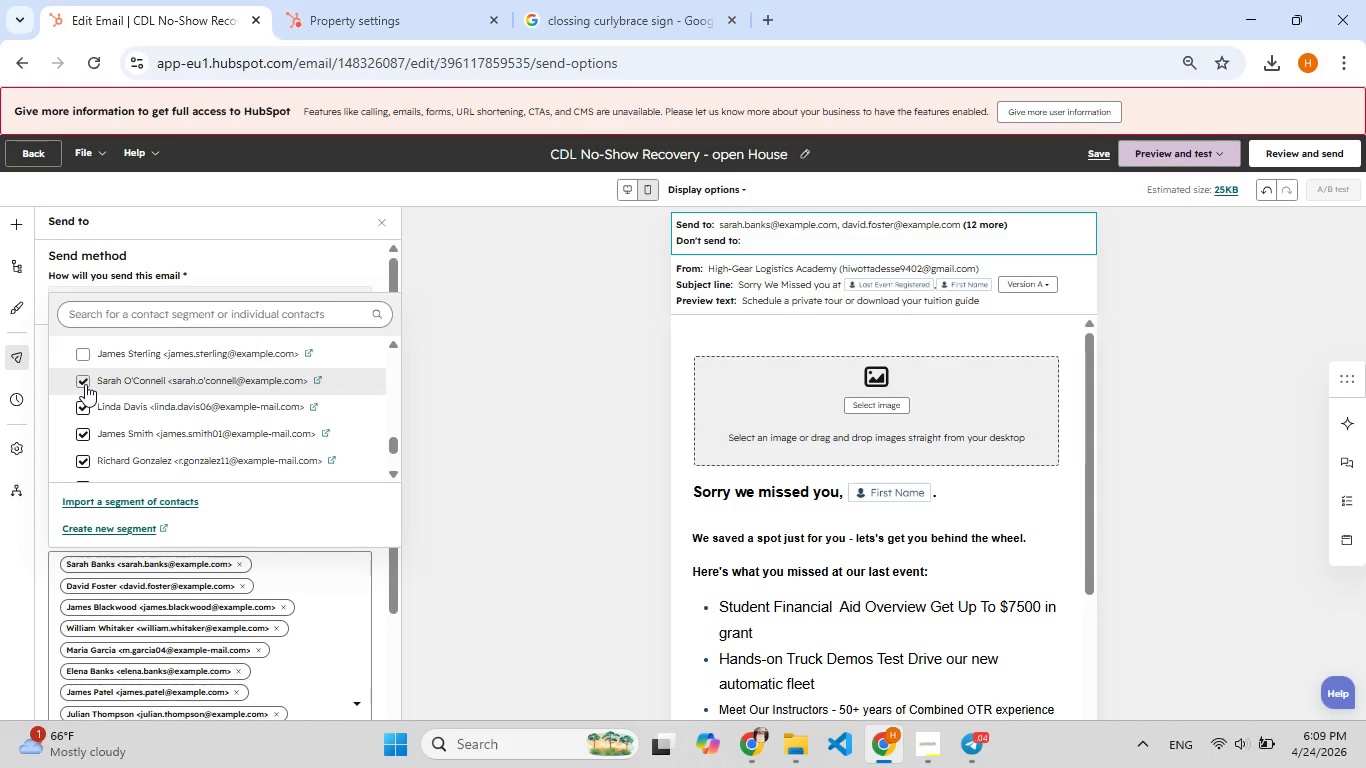 
left_click([85, 384])
 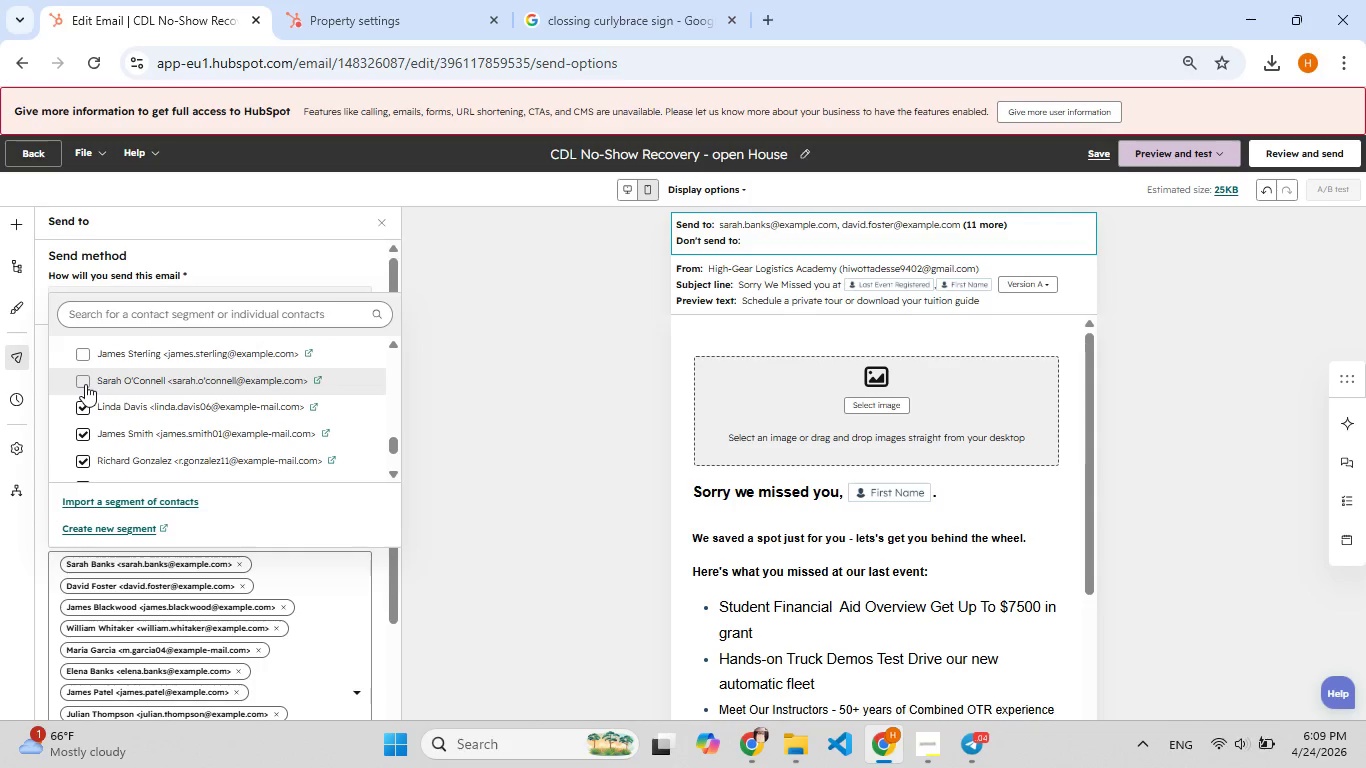 
left_click([85, 384])
 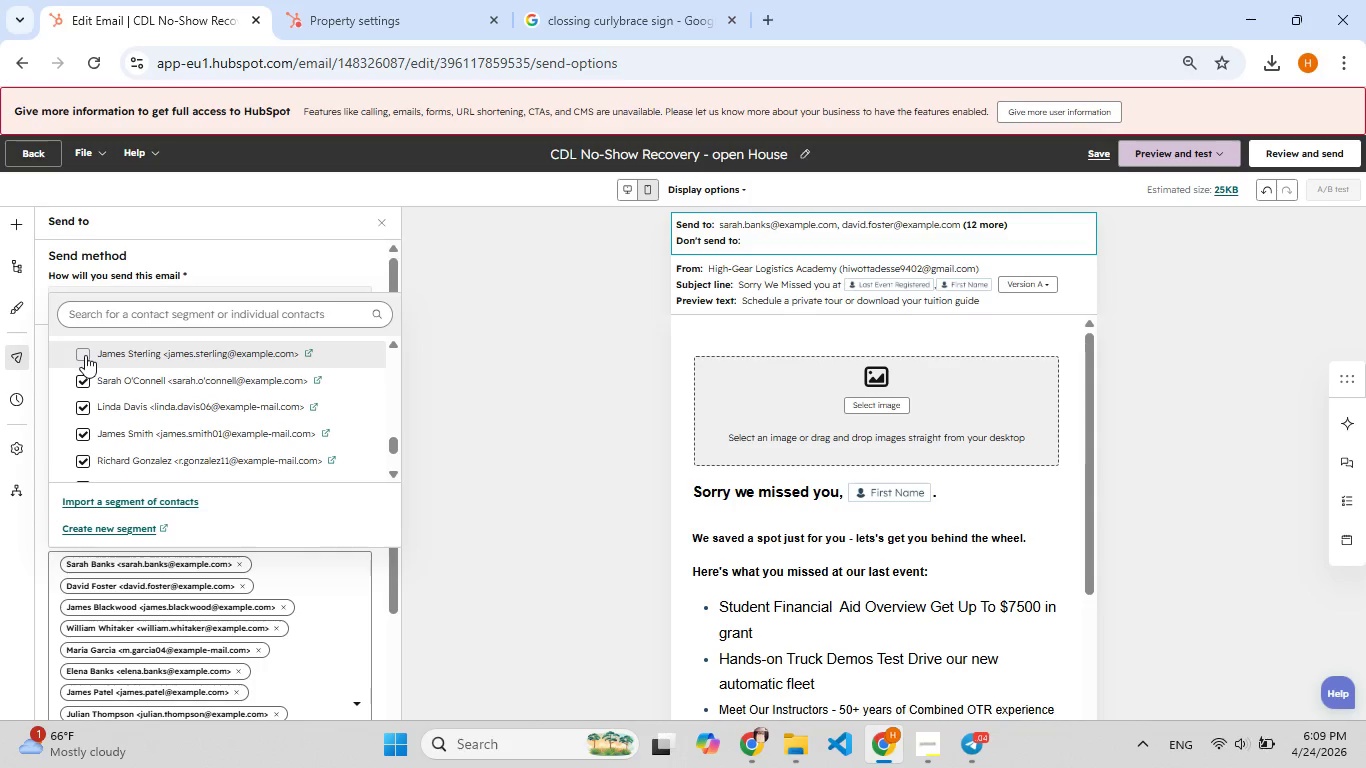 
left_click([85, 355])
 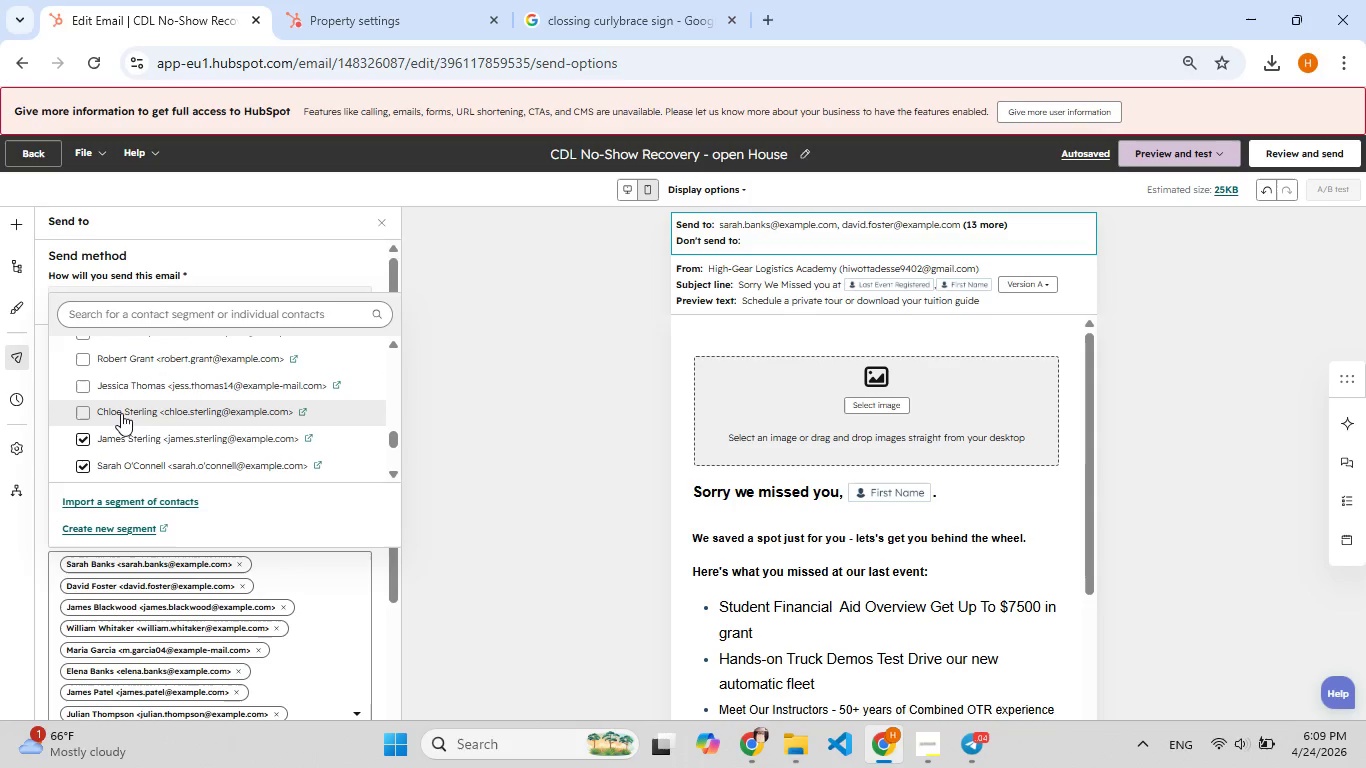 
left_click([88, 413])
 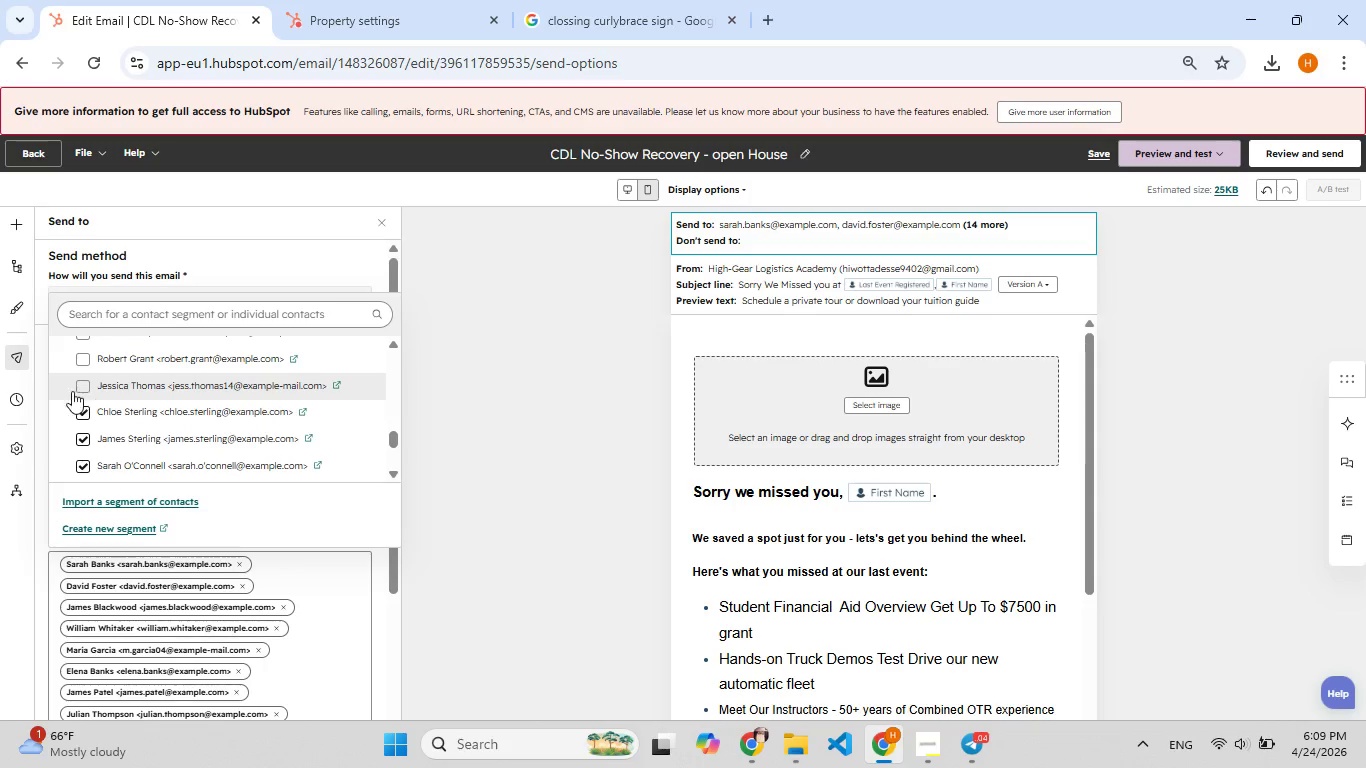 
left_click([70, 391])
 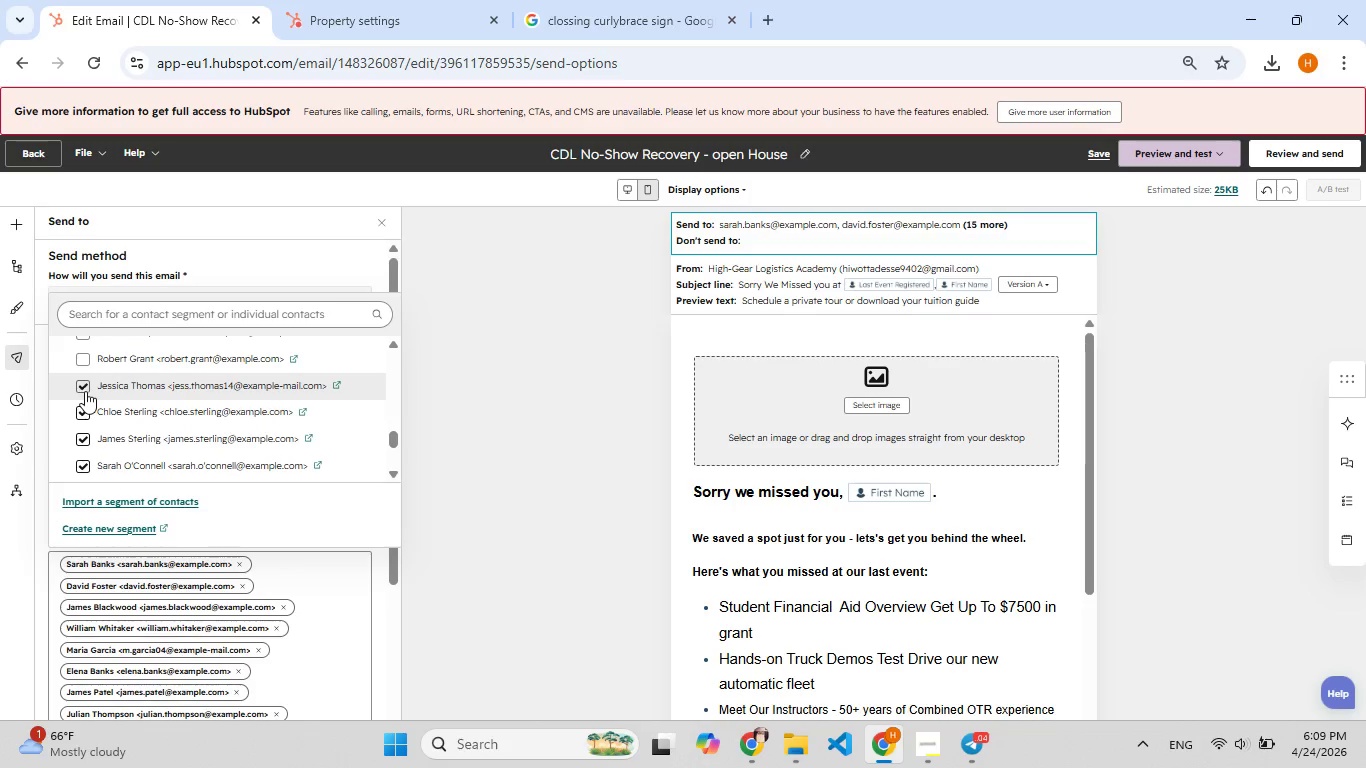 
left_click([85, 391])
 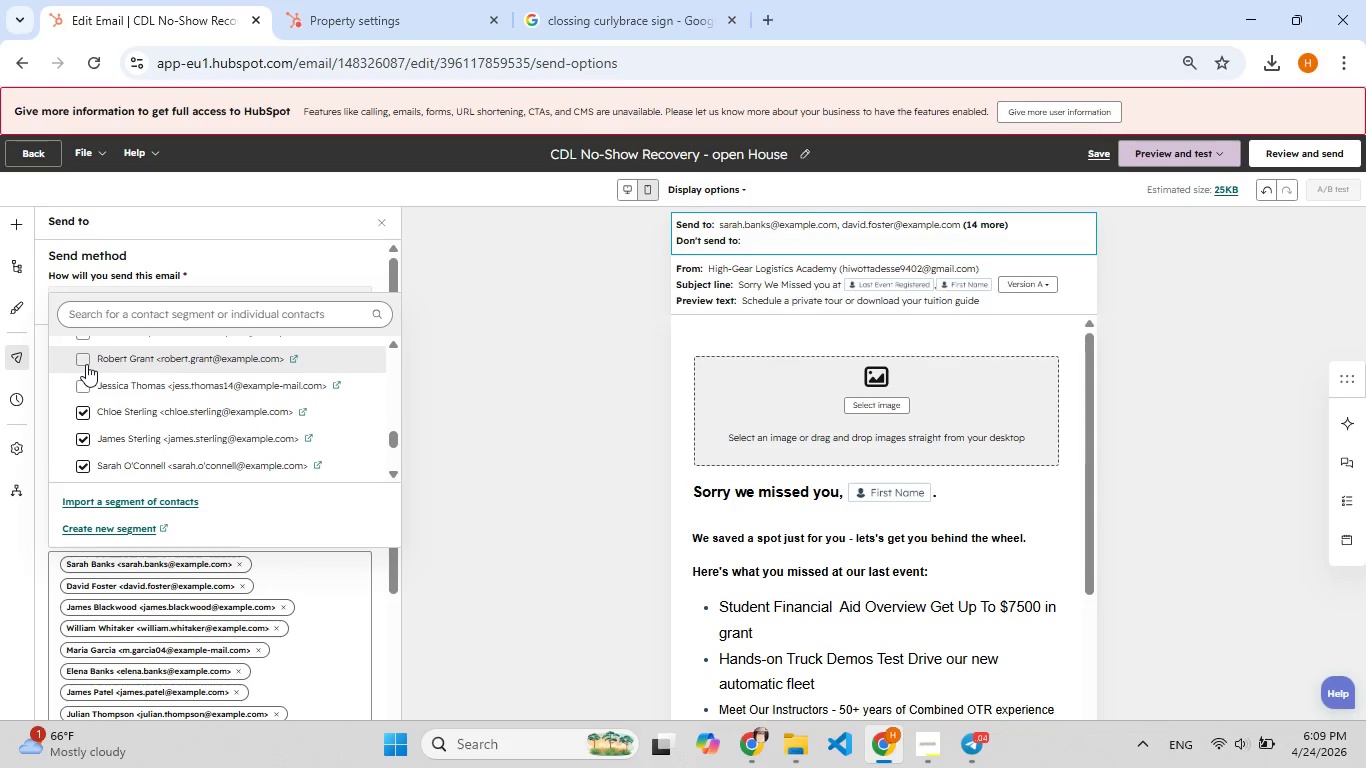 
left_click([86, 364])
 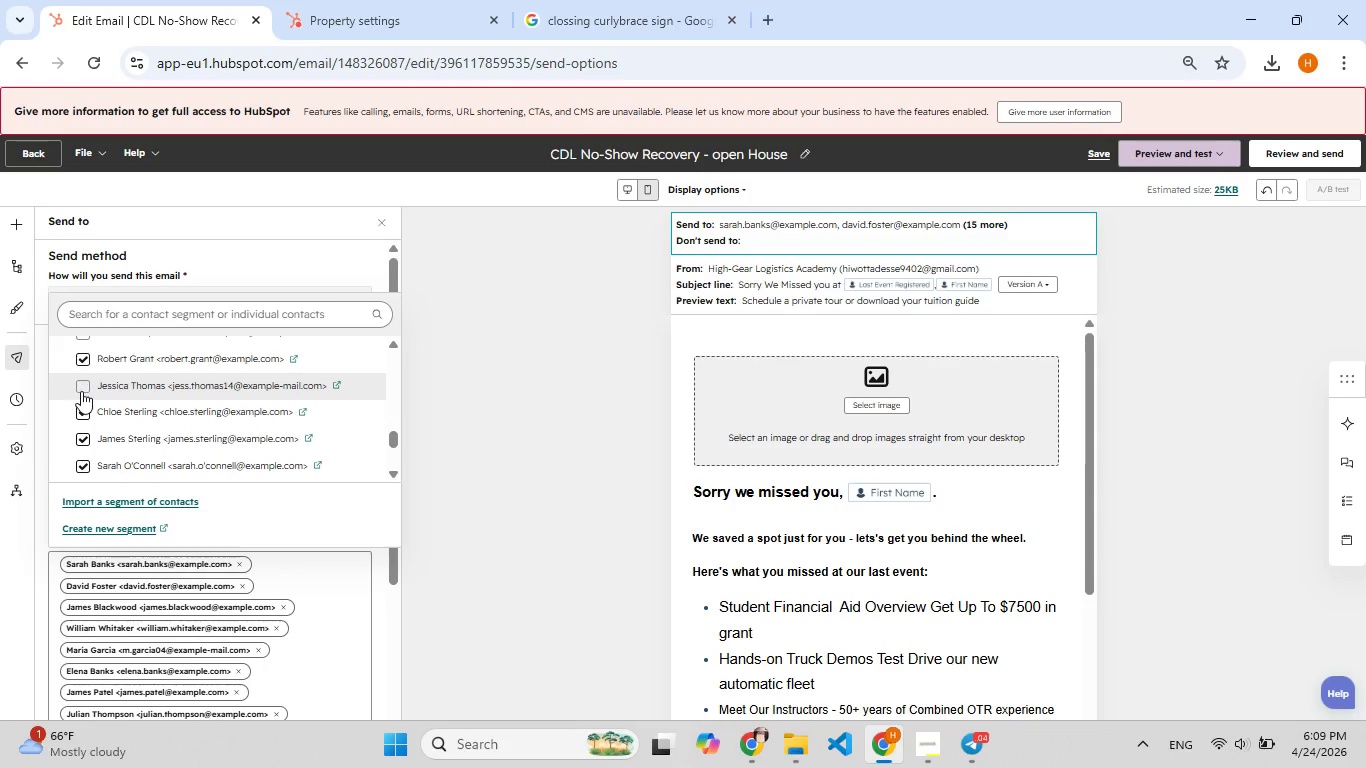 
left_click([81, 391])
 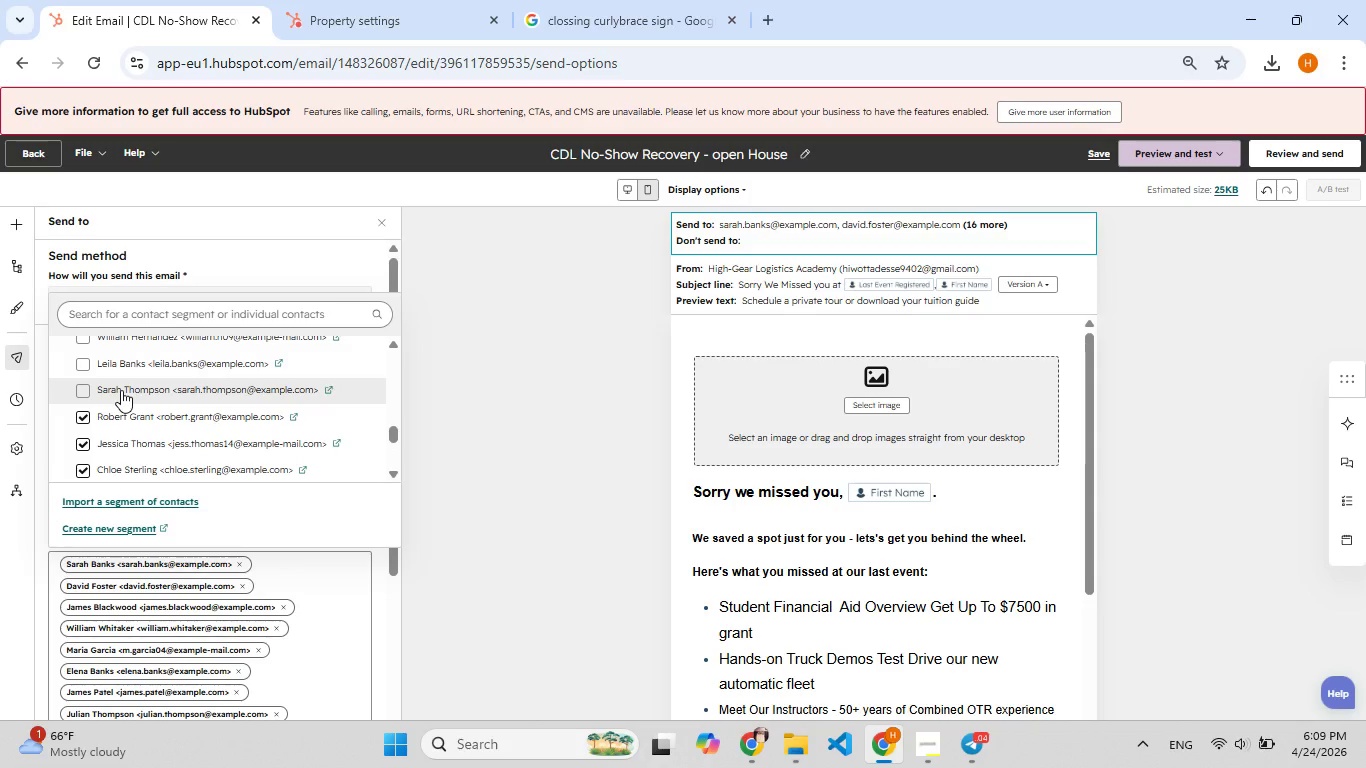 
left_click([84, 385])
 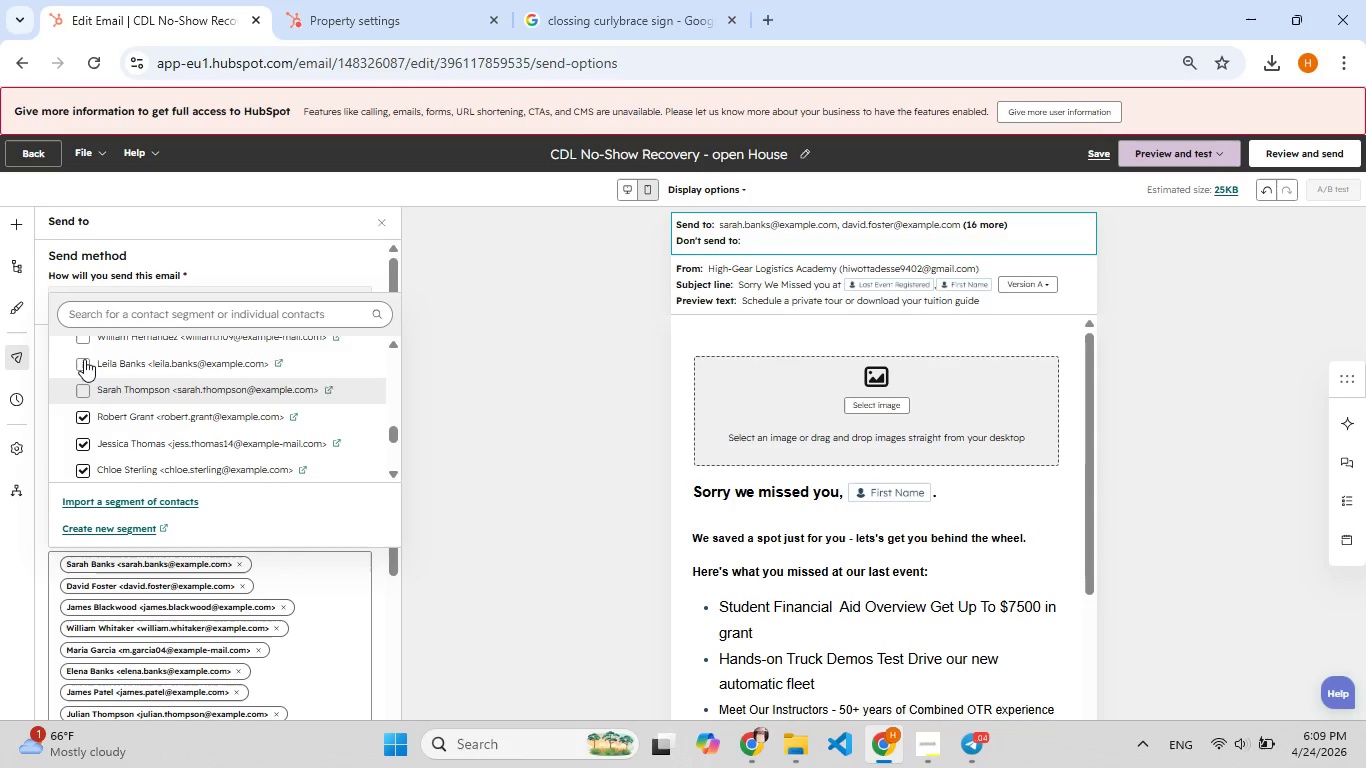 
left_click([84, 359])
 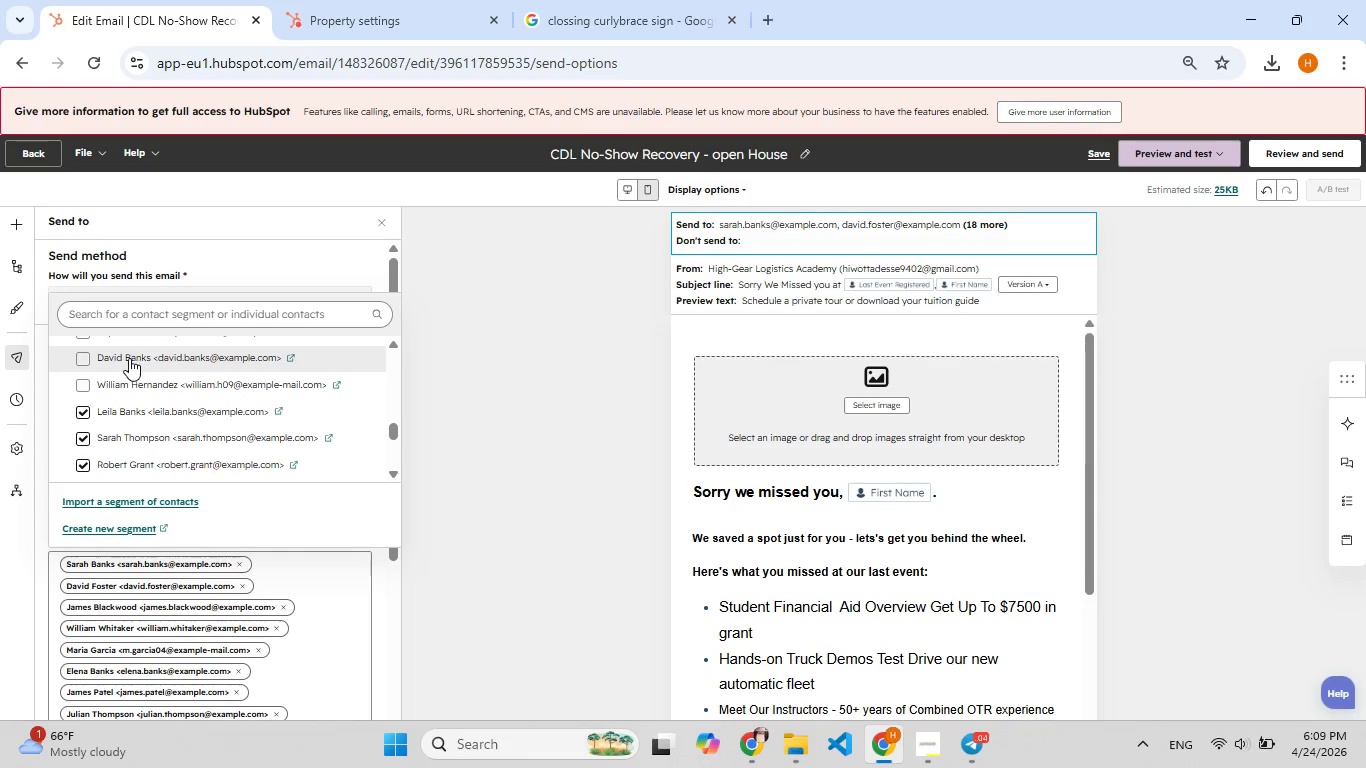 
left_click([82, 382])
 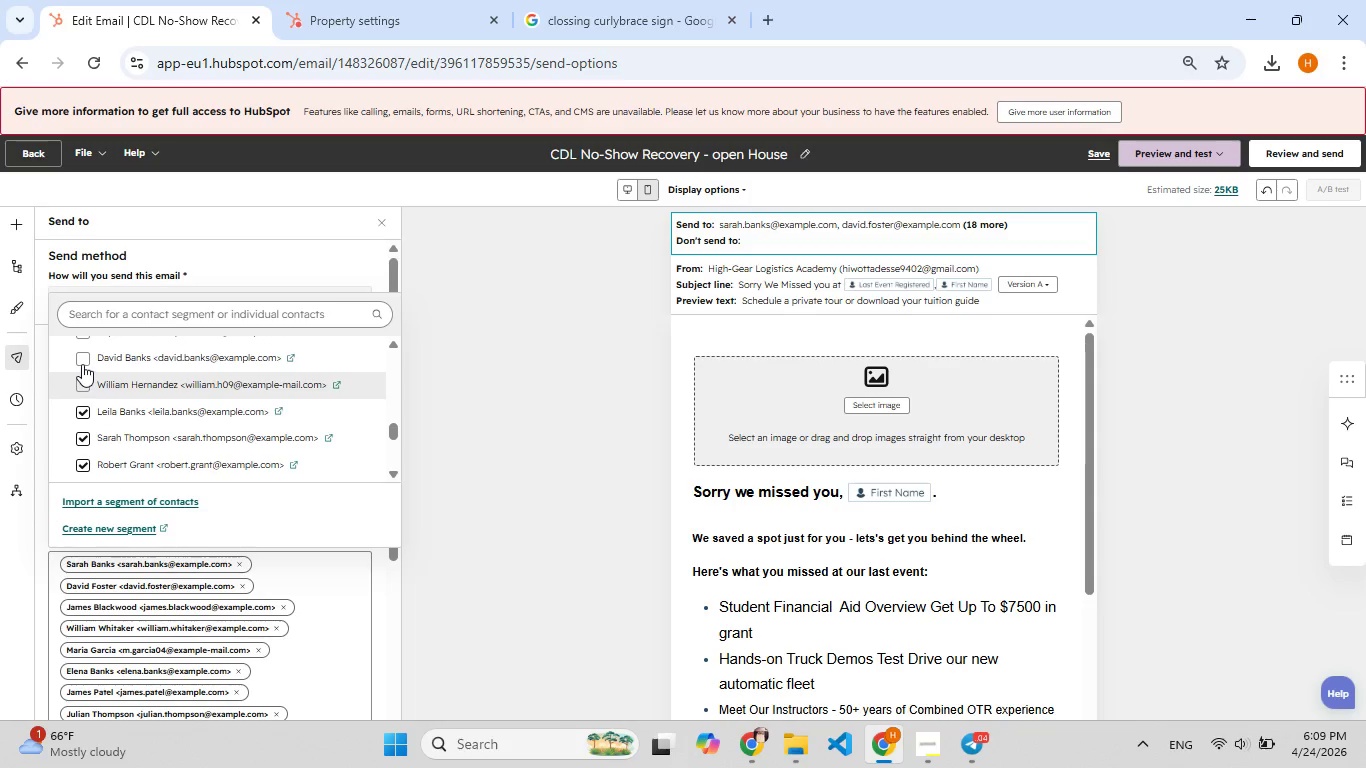 
left_click([82, 364])
 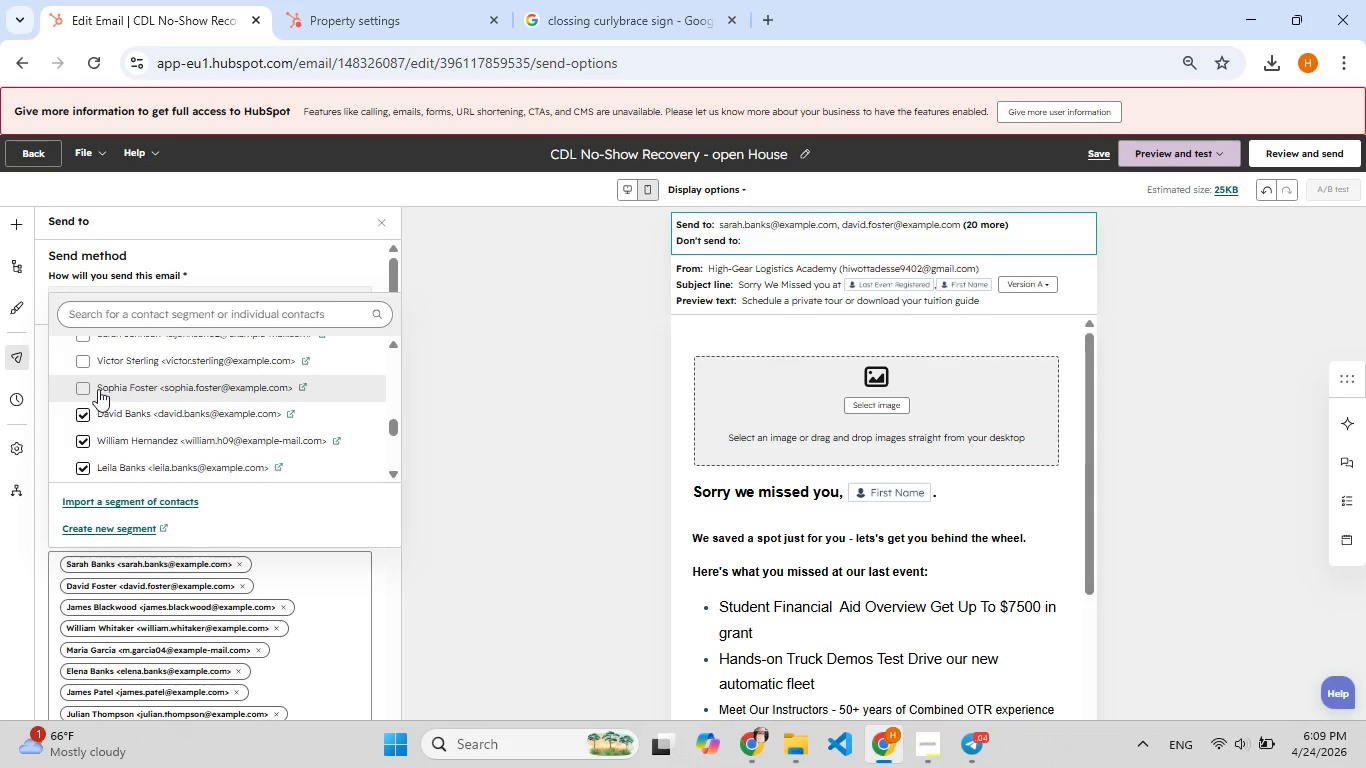 
left_click([80, 383])
 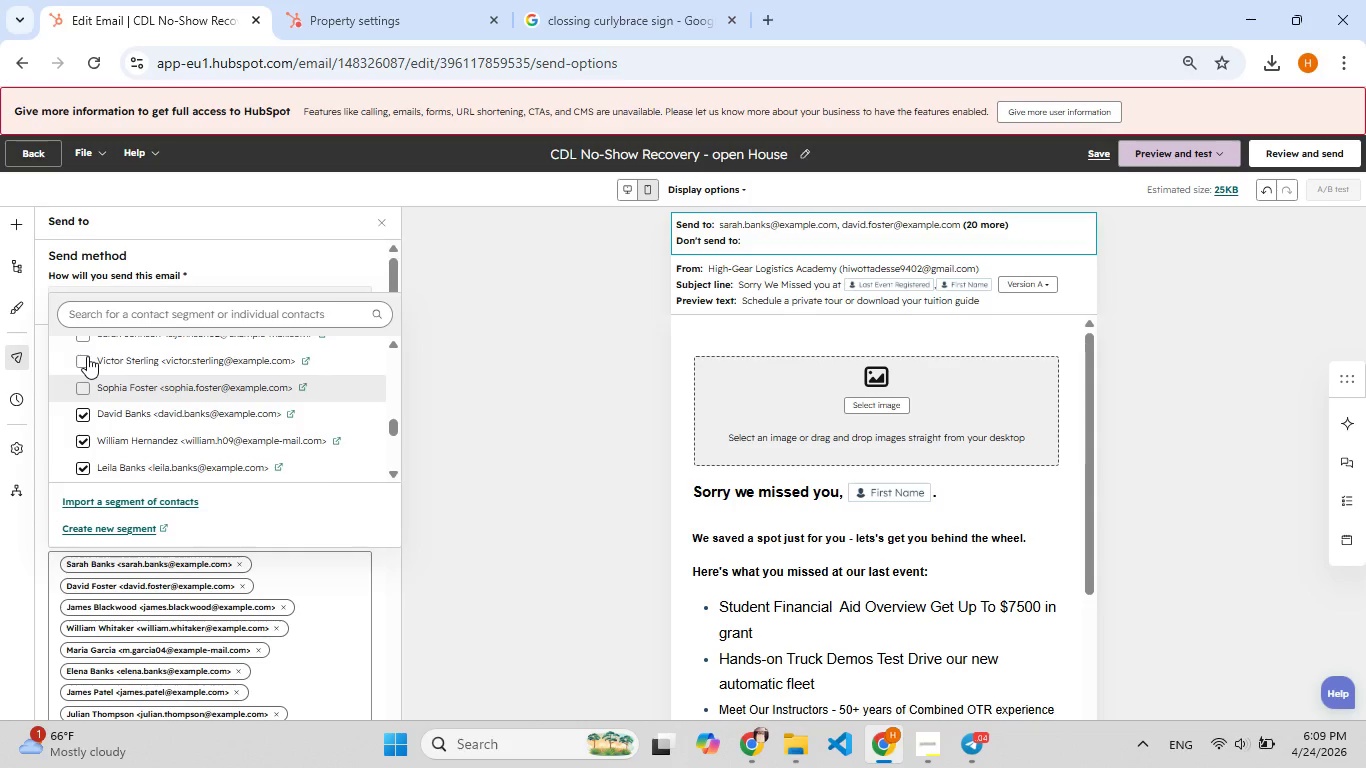 
left_click([87, 356])
 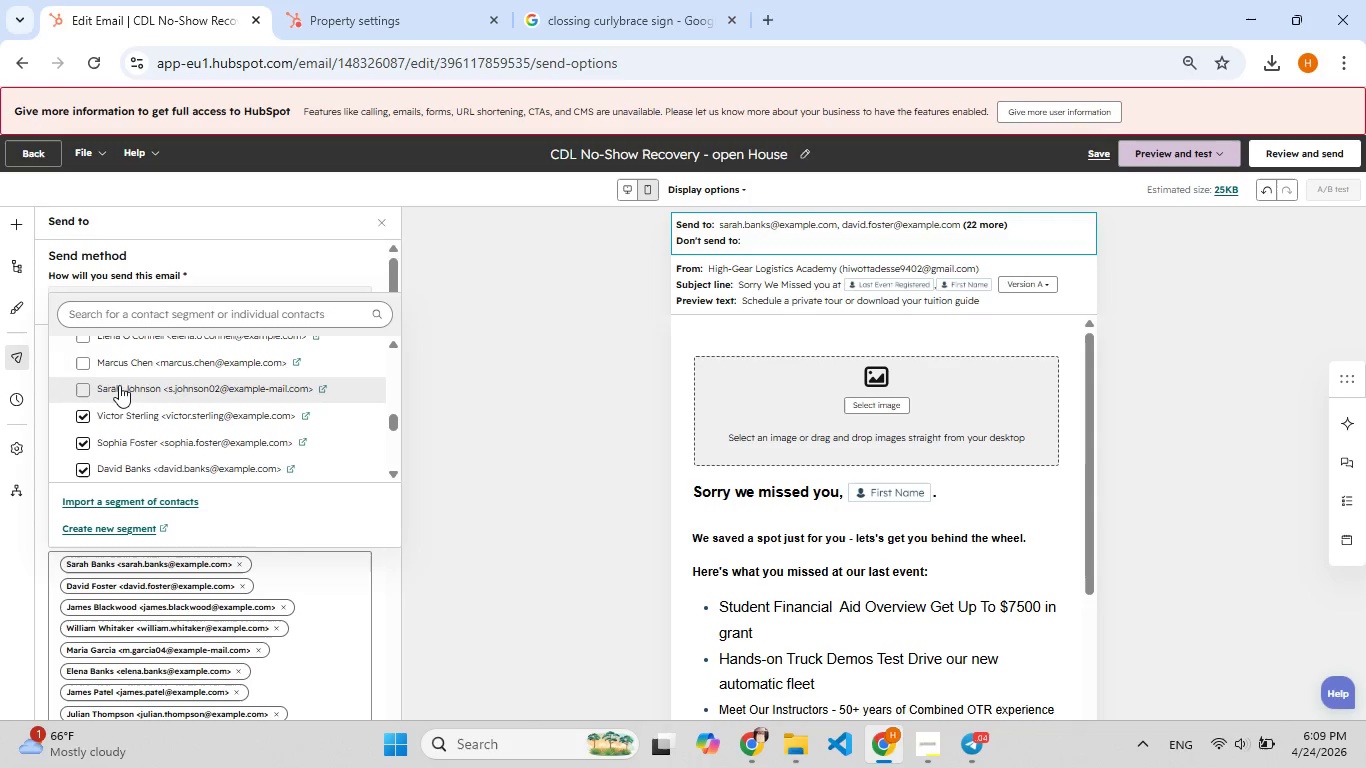 
left_click([78, 387])
 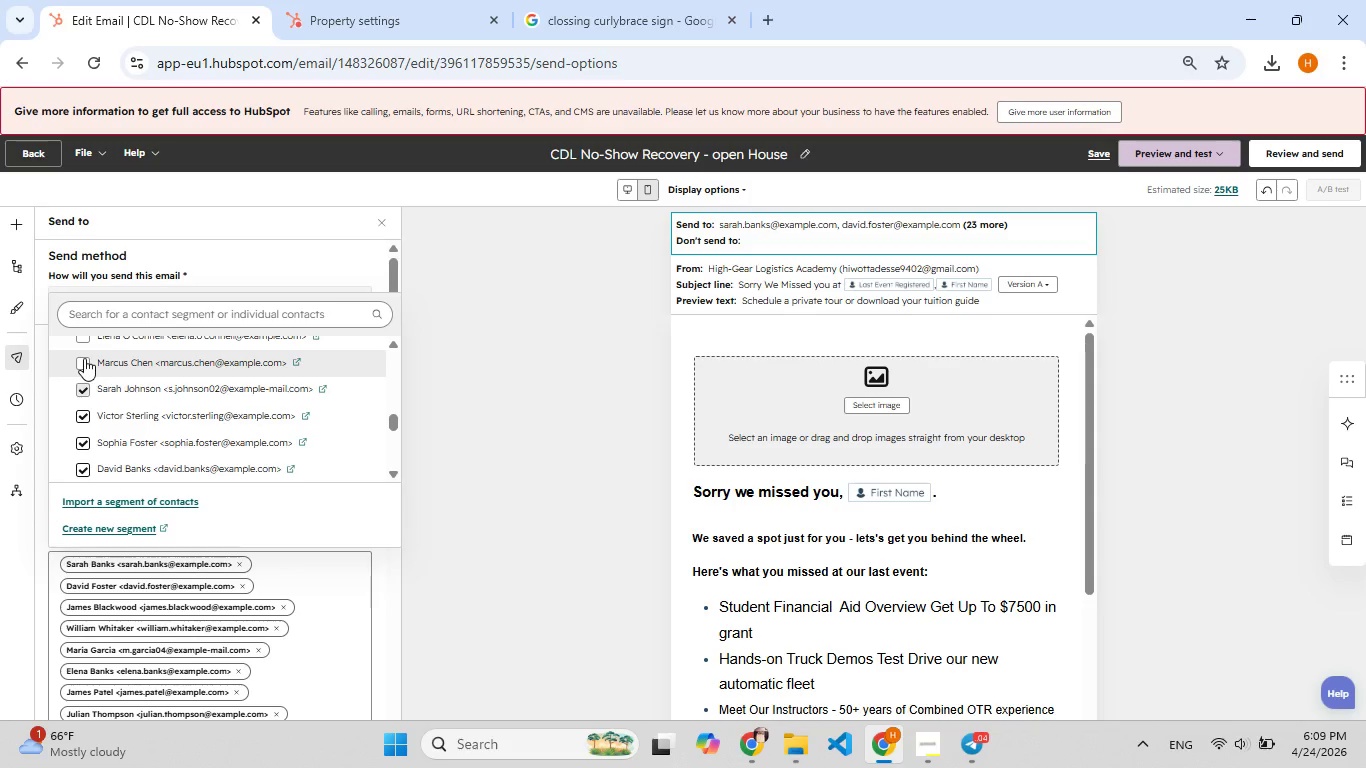 
left_click([84, 358])
 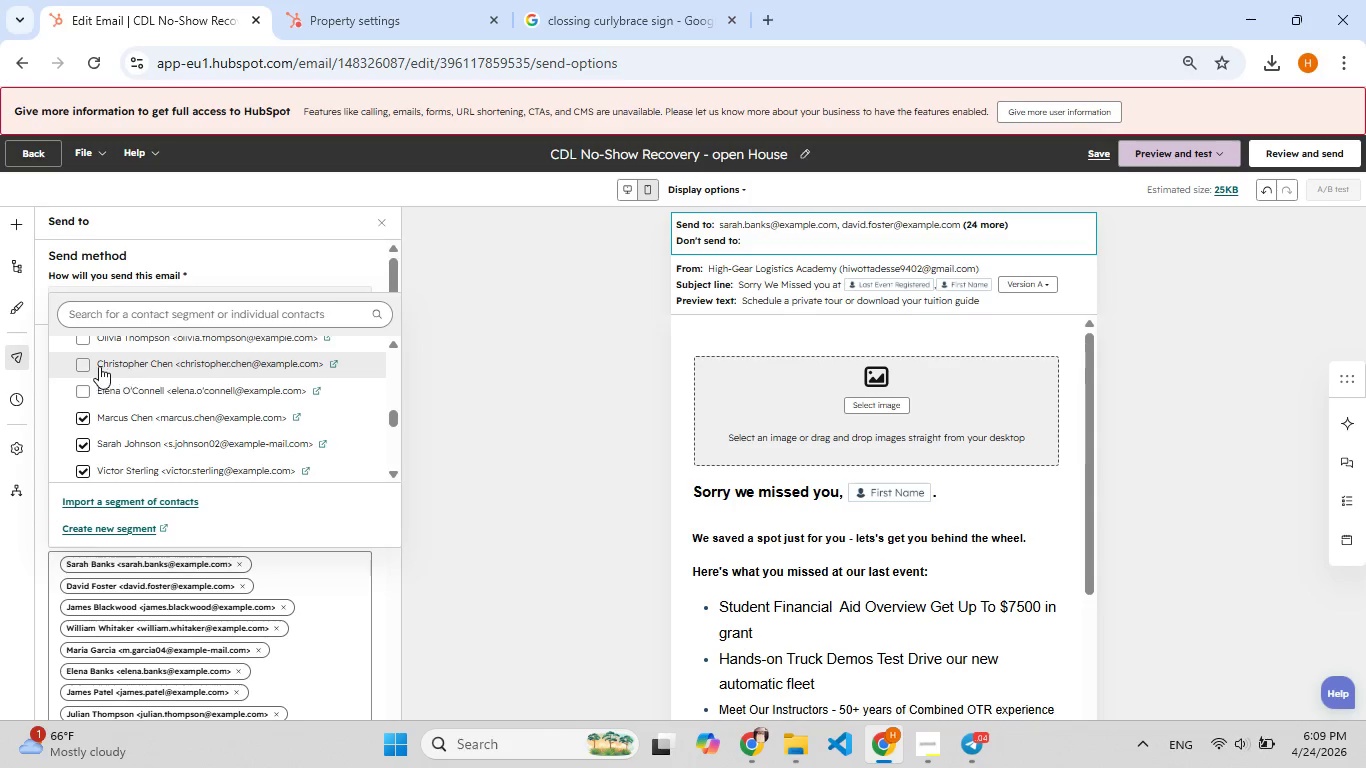 
left_click([84, 385])
 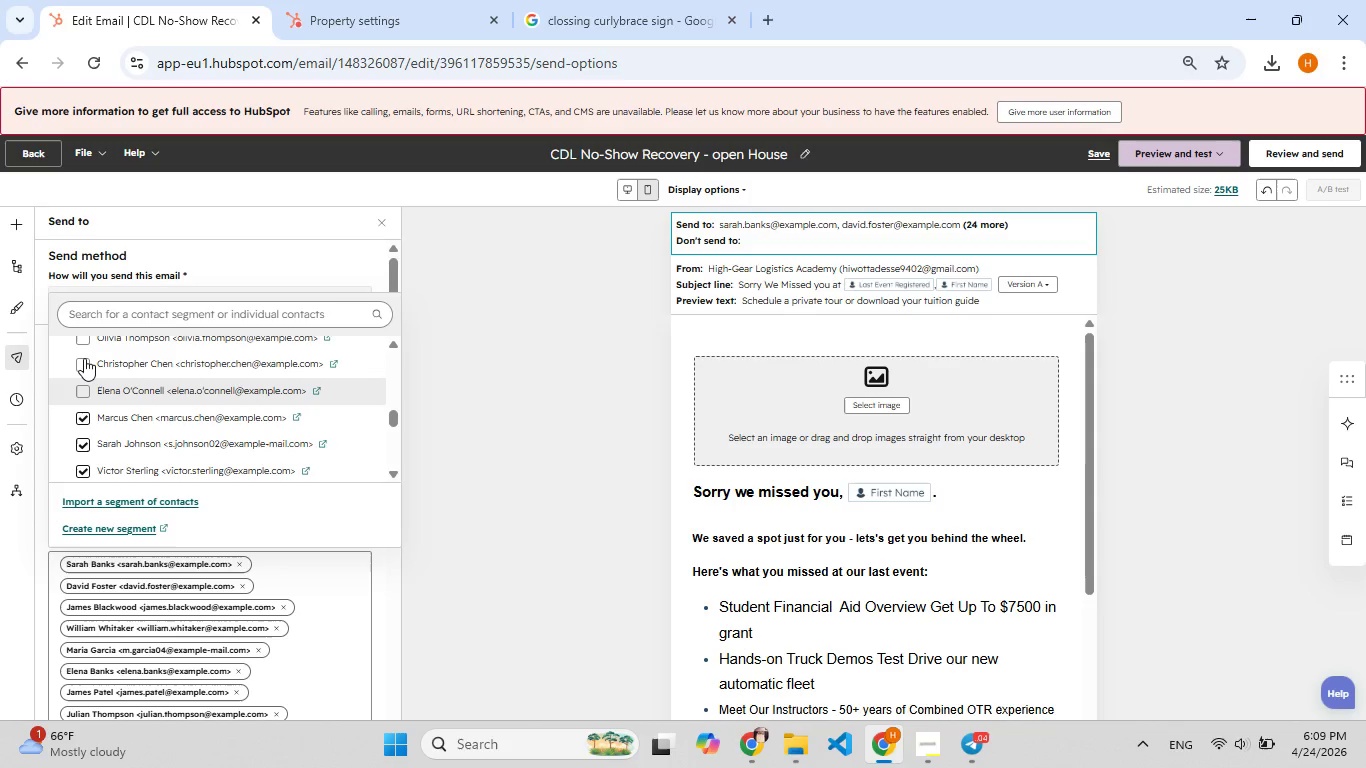 
left_click([84, 358])
 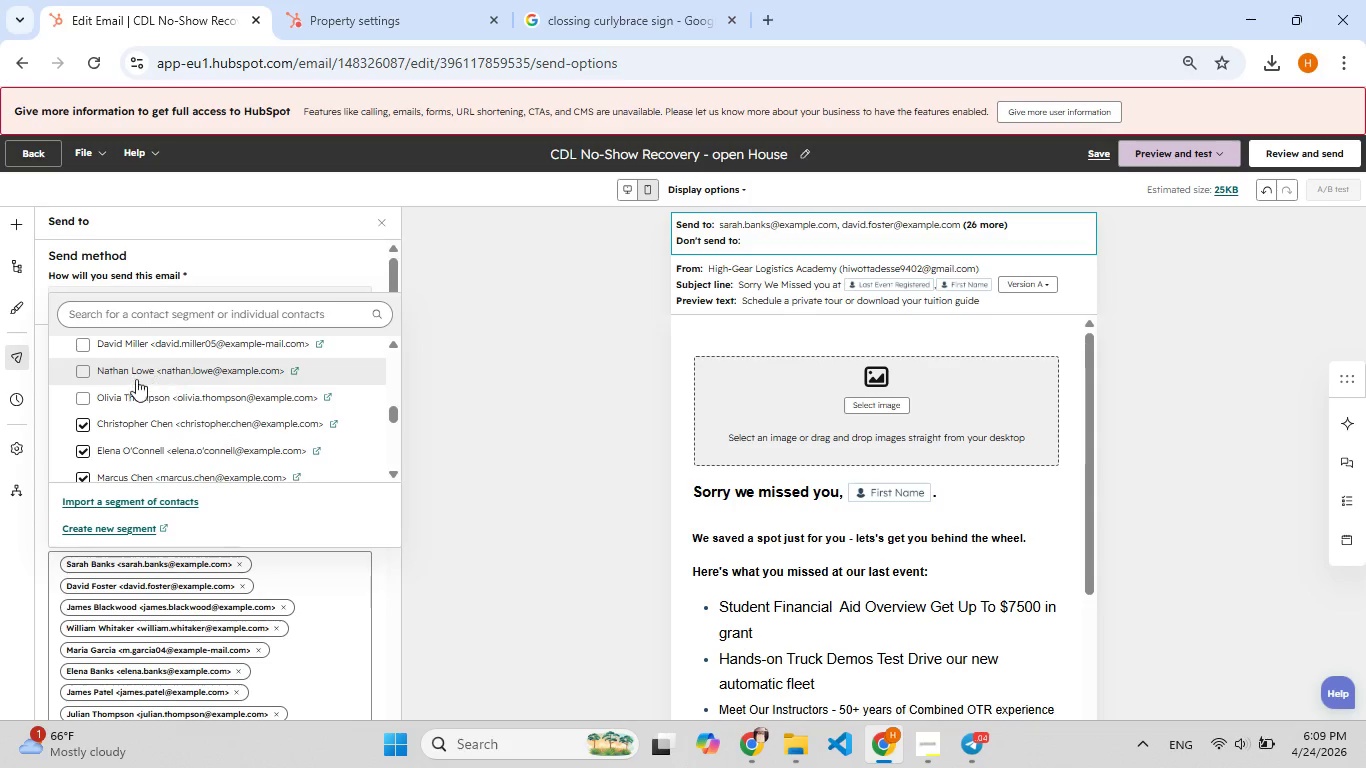 
left_click([90, 394])
 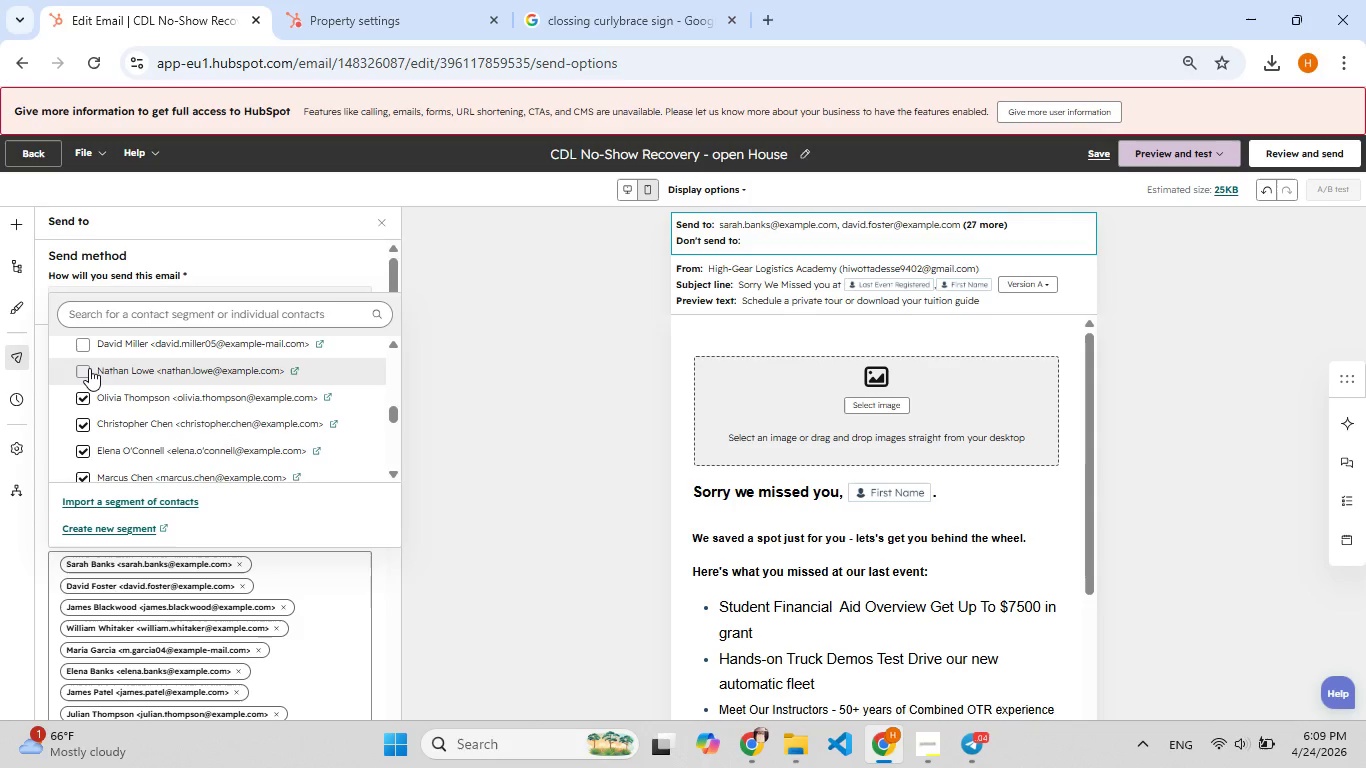 
left_click([89, 368])
 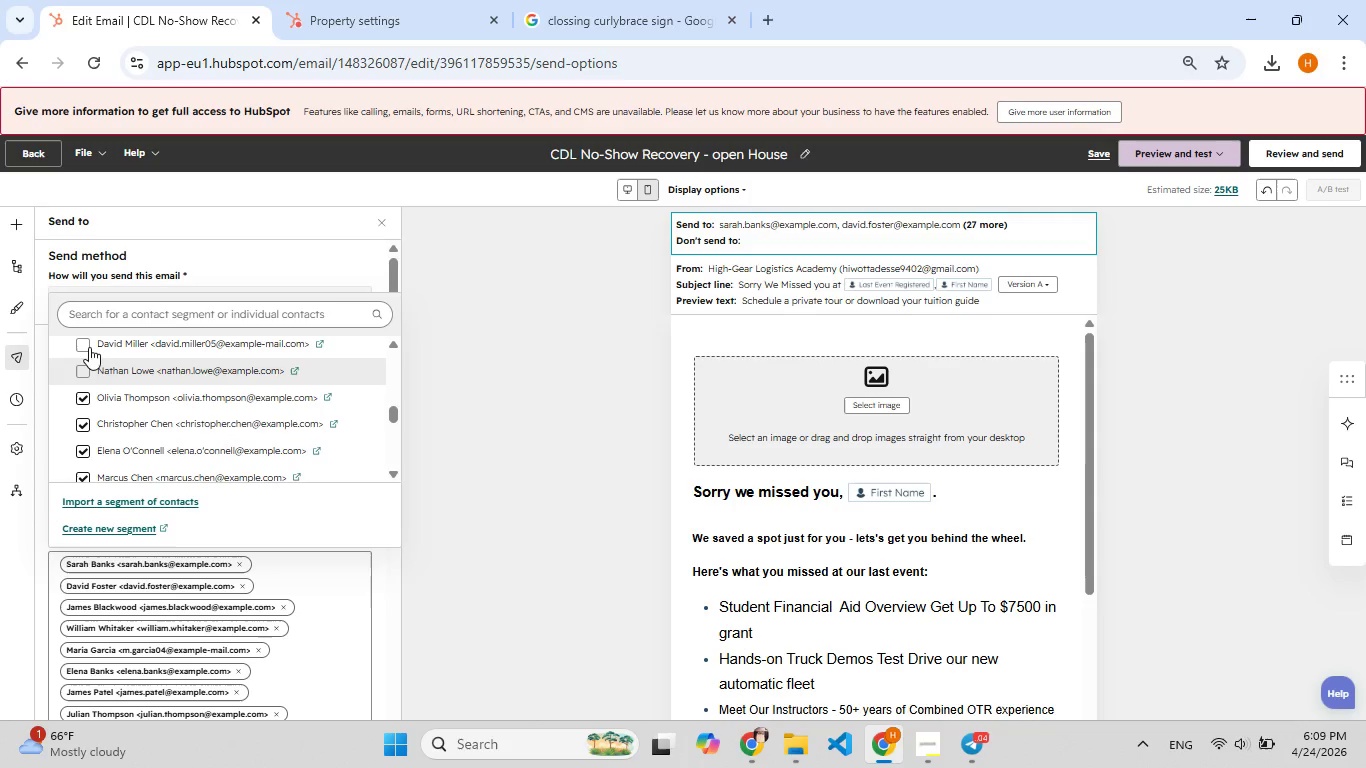 
left_click([88, 346])
 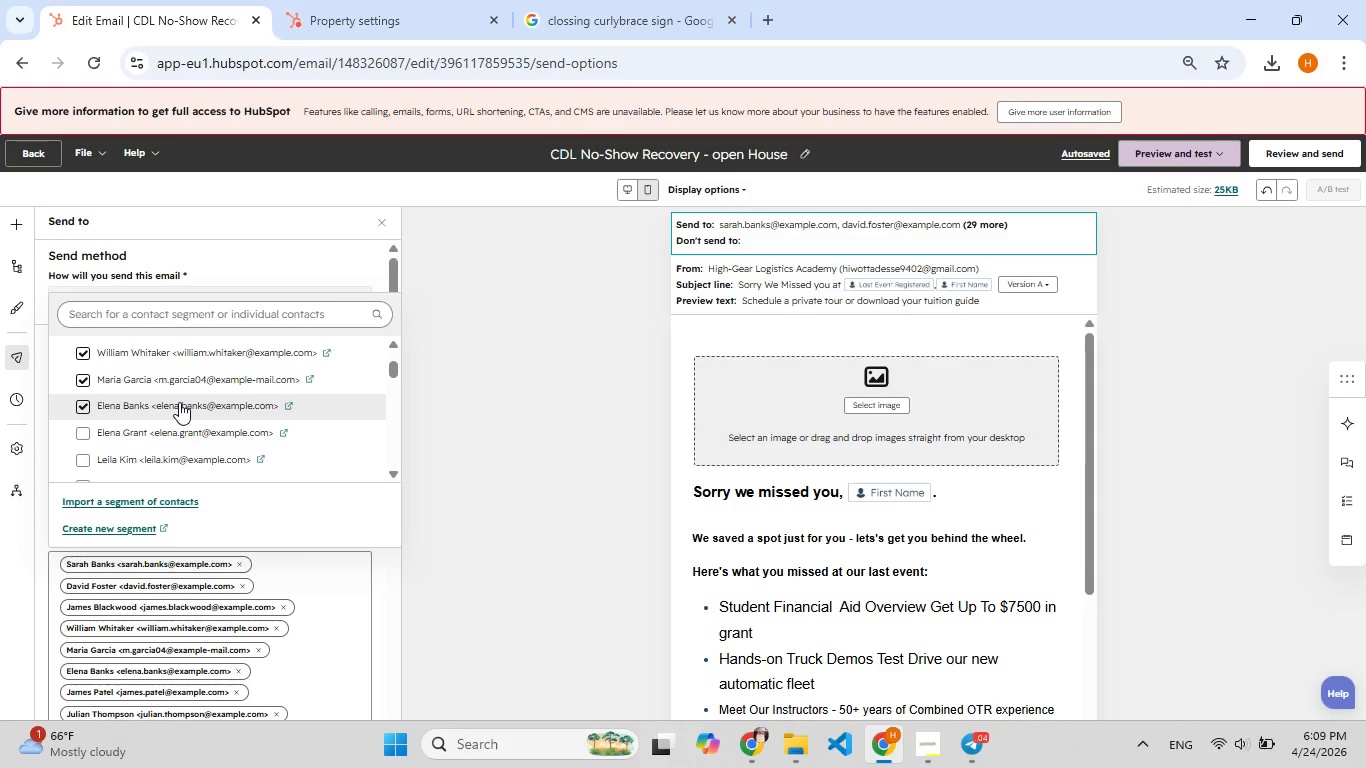 
wait(11.5)
 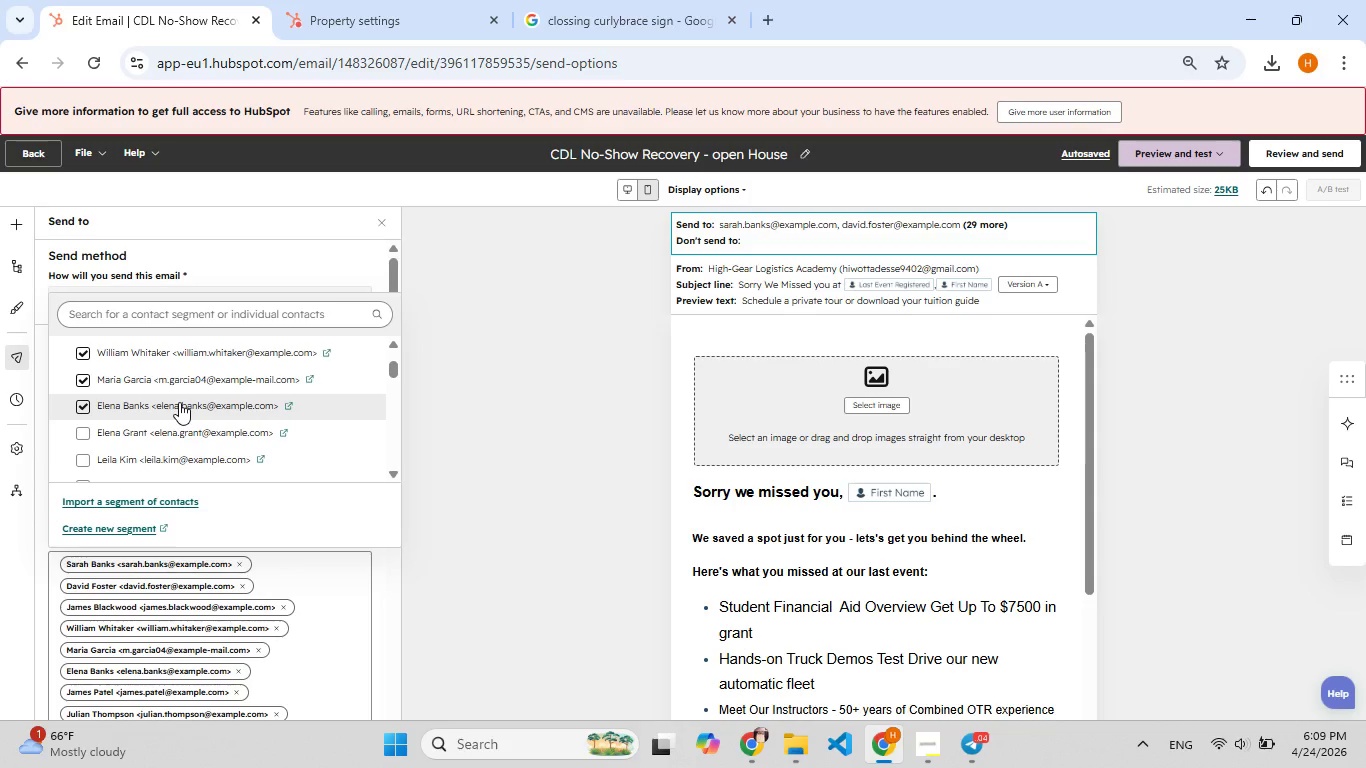 
left_click([92, 429])
 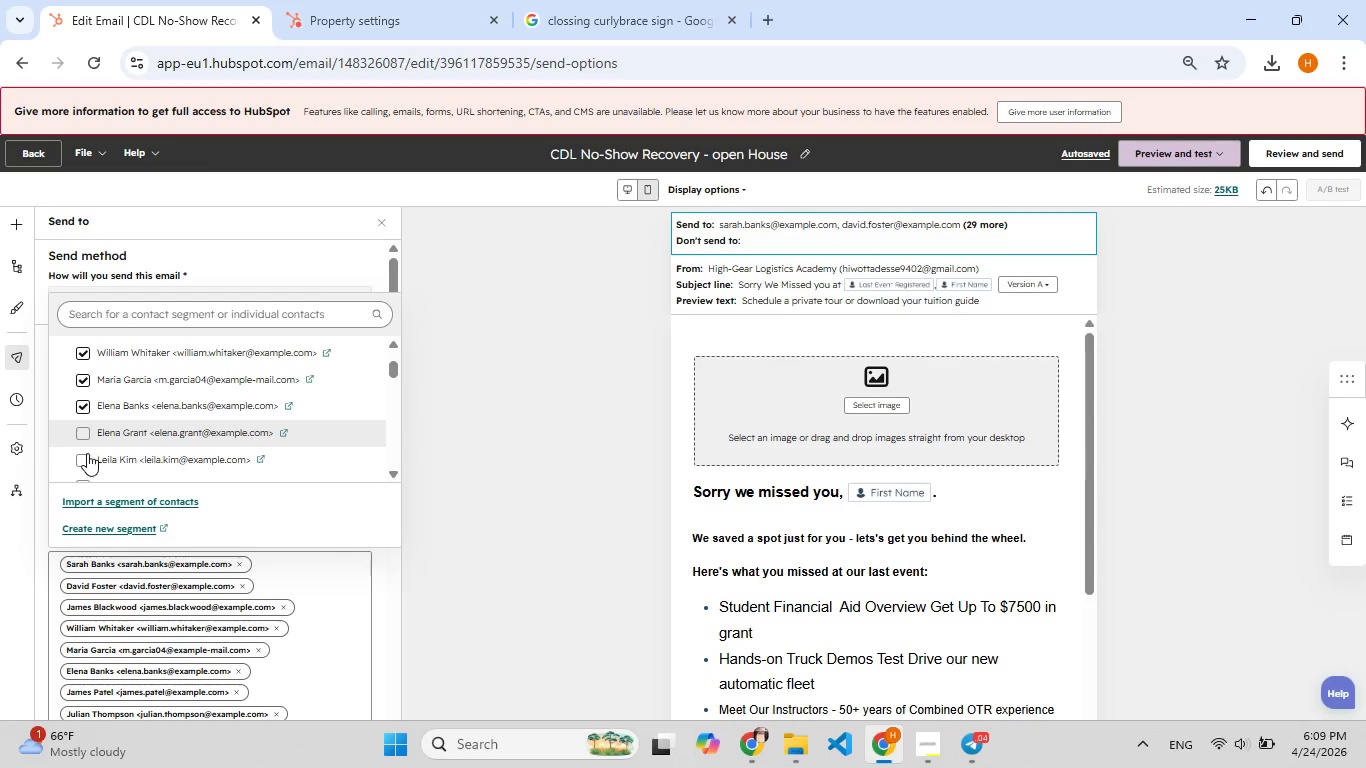 
left_click([87, 453])
 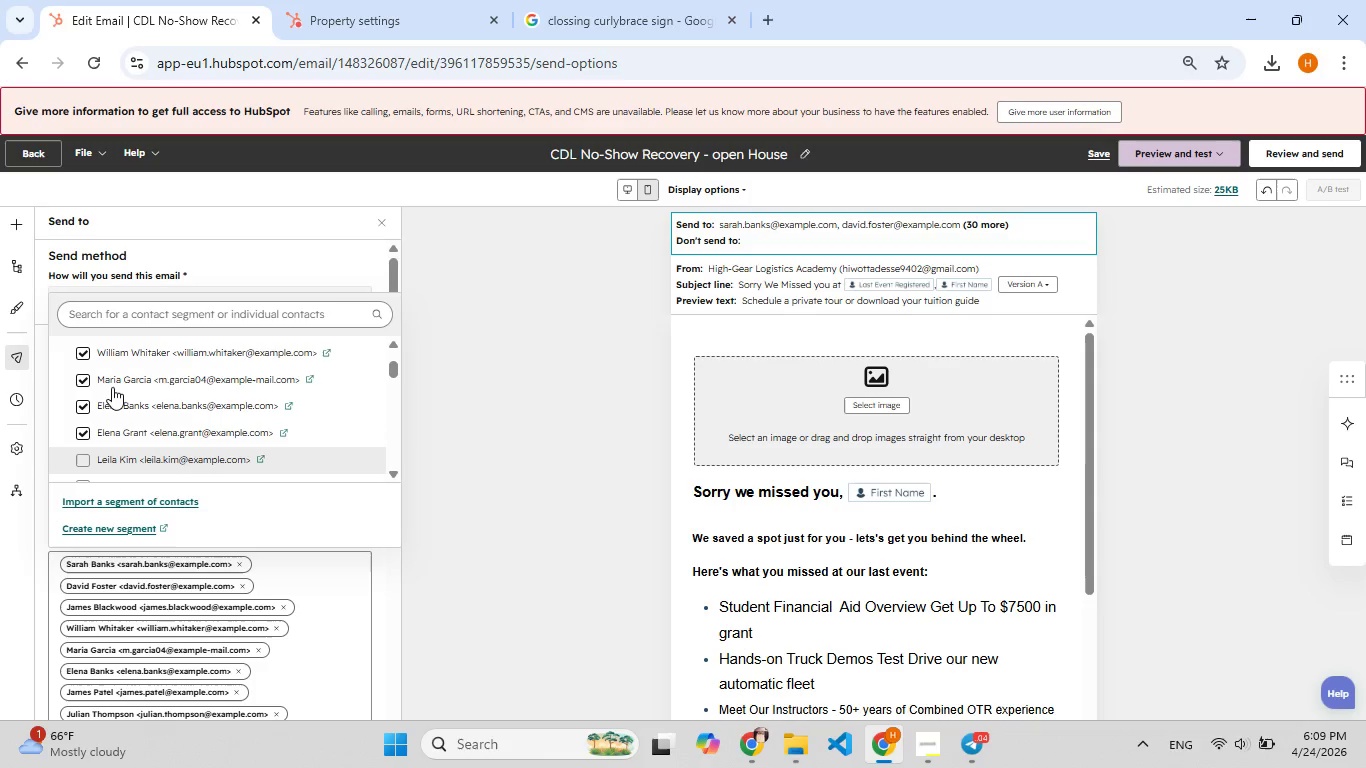 
scroll: coordinate [112, 387], scroll_direction: down, amount: 1.0
 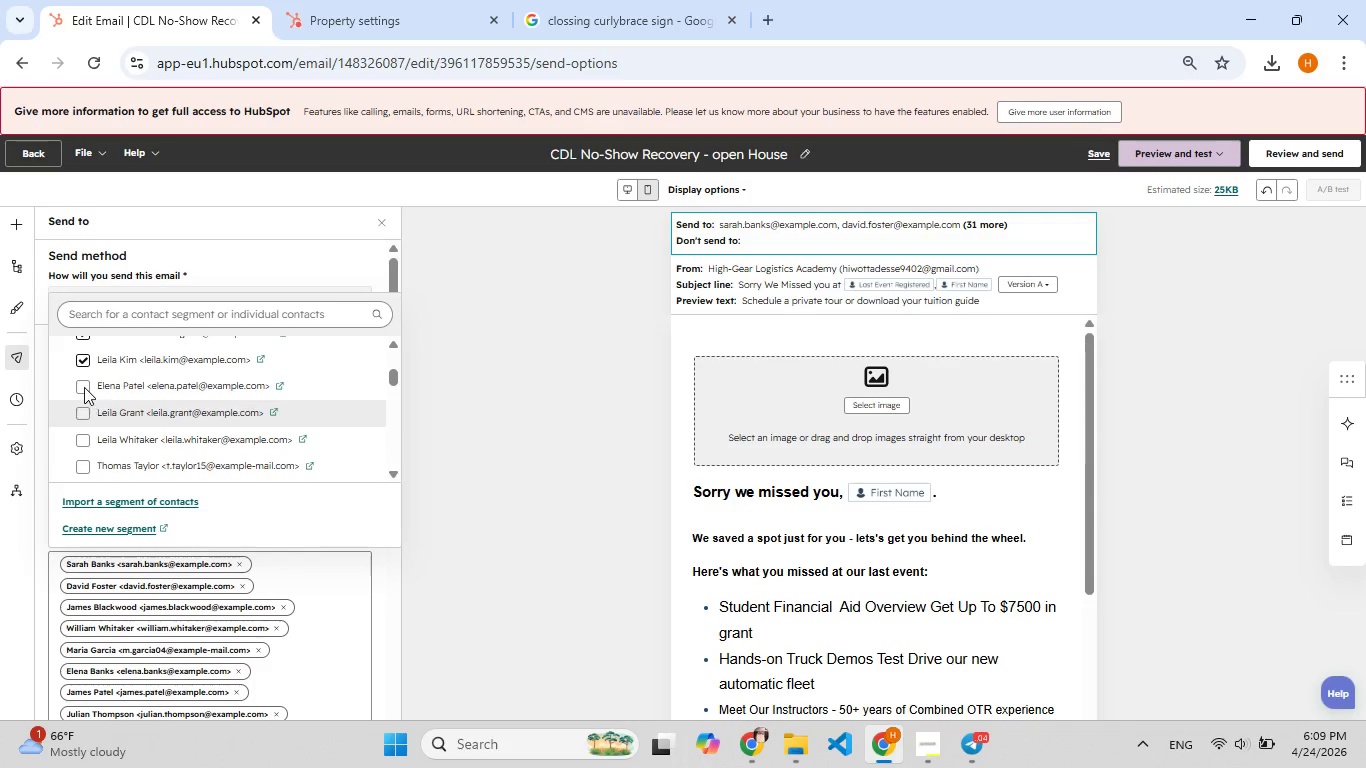 
left_click([84, 386])
 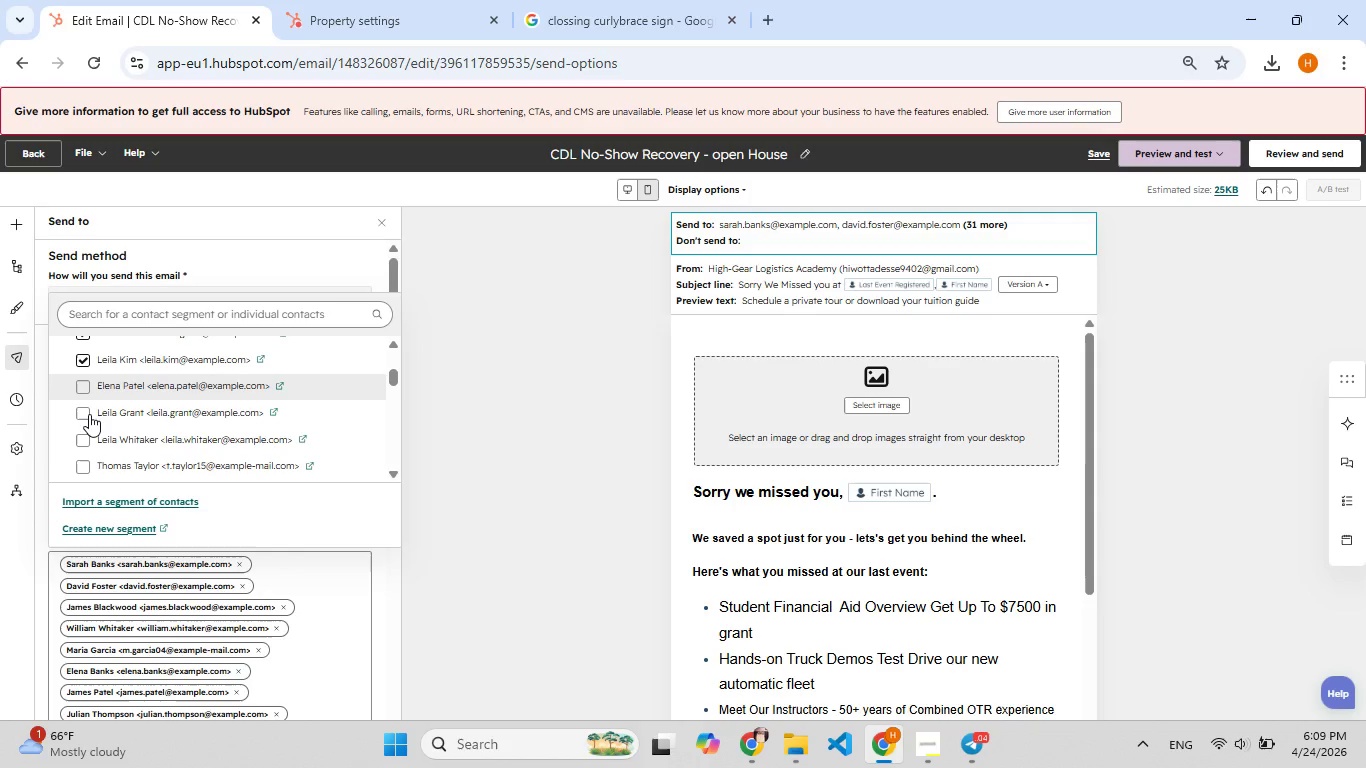 
left_click([89, 414])
 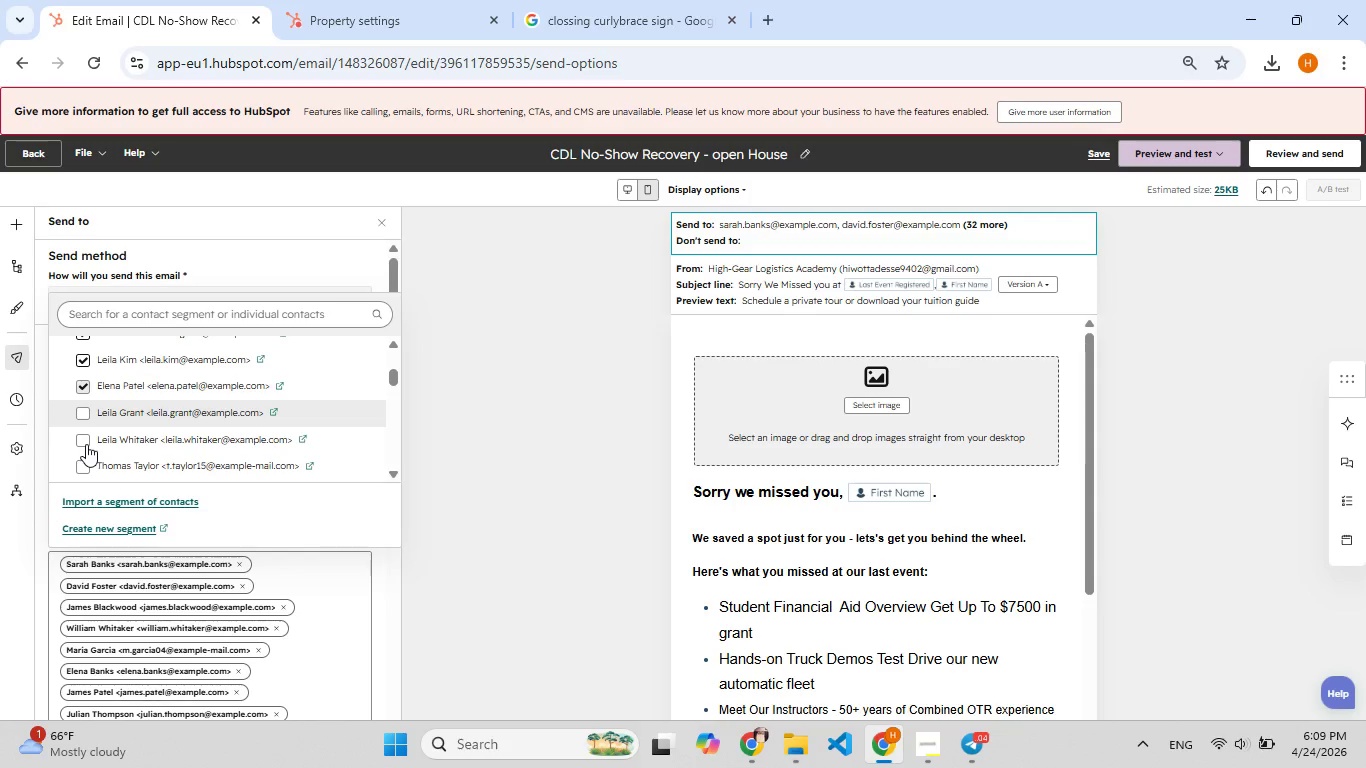 
left_click([86, 444])
 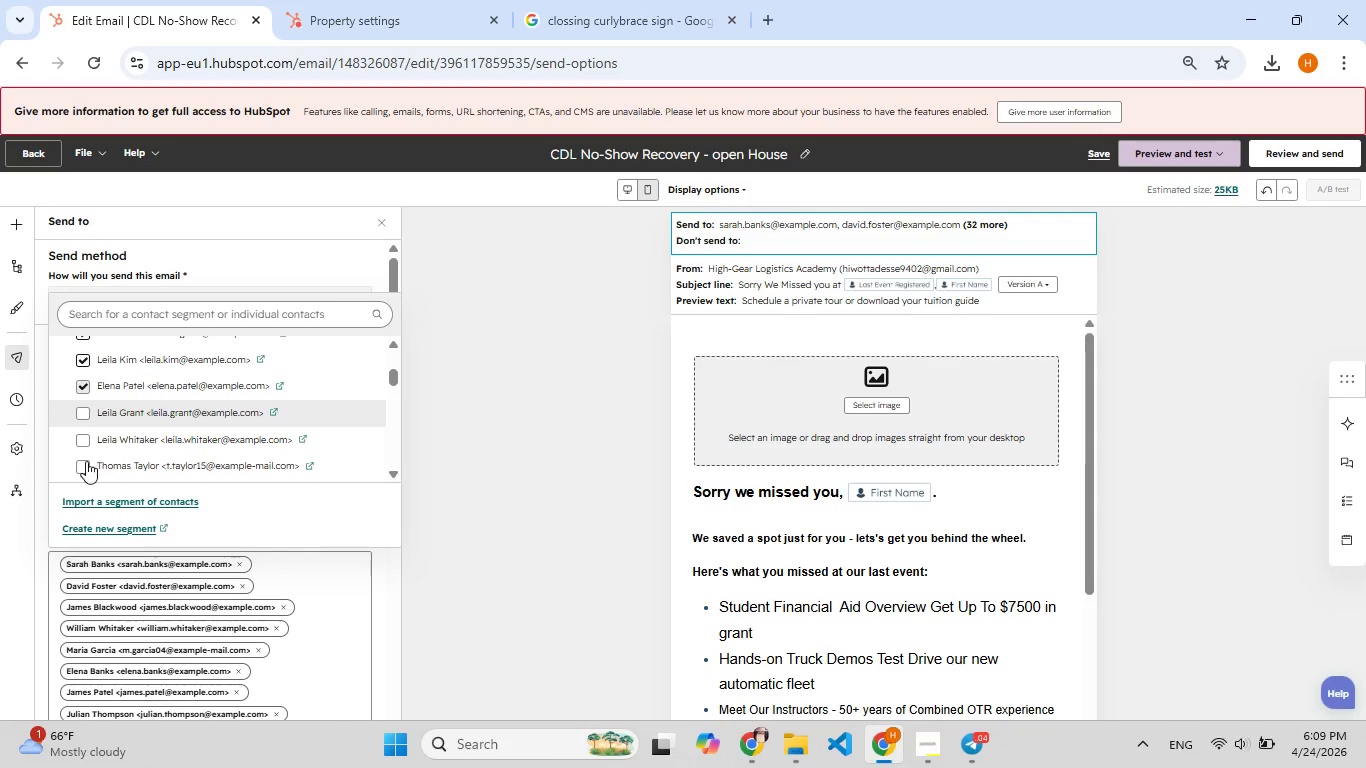 
left_click([86, 461])
 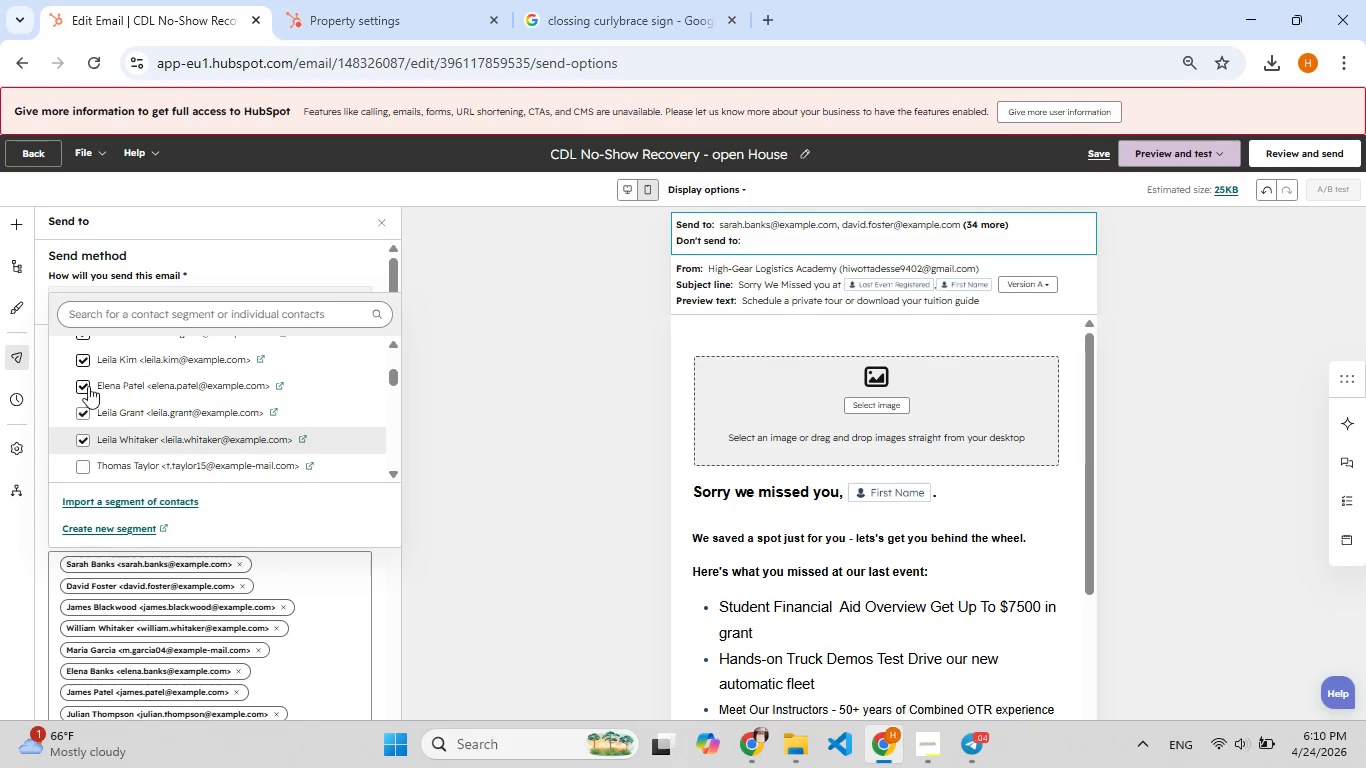 
scroll: coordinate [90, 383], scroll_direction: down, amount: 2.0
 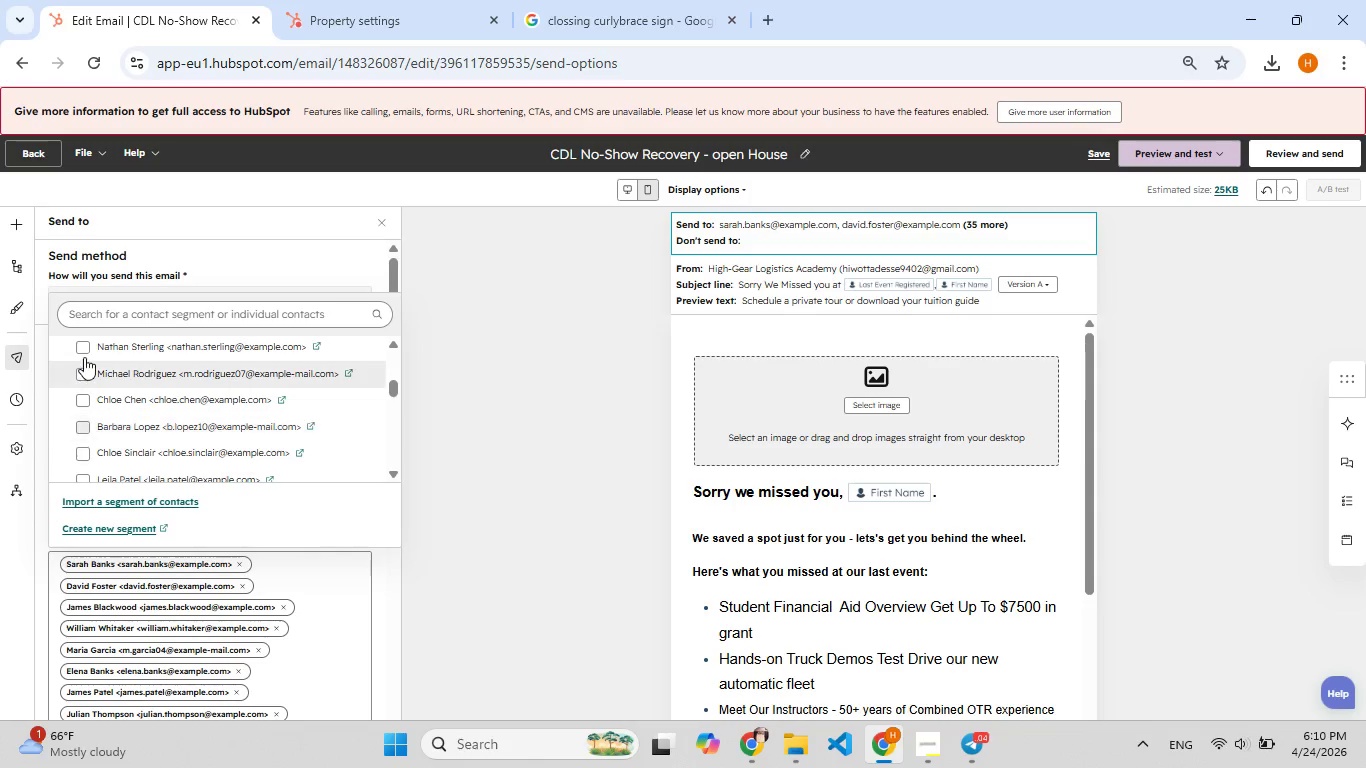 
left_click([82, 348])
 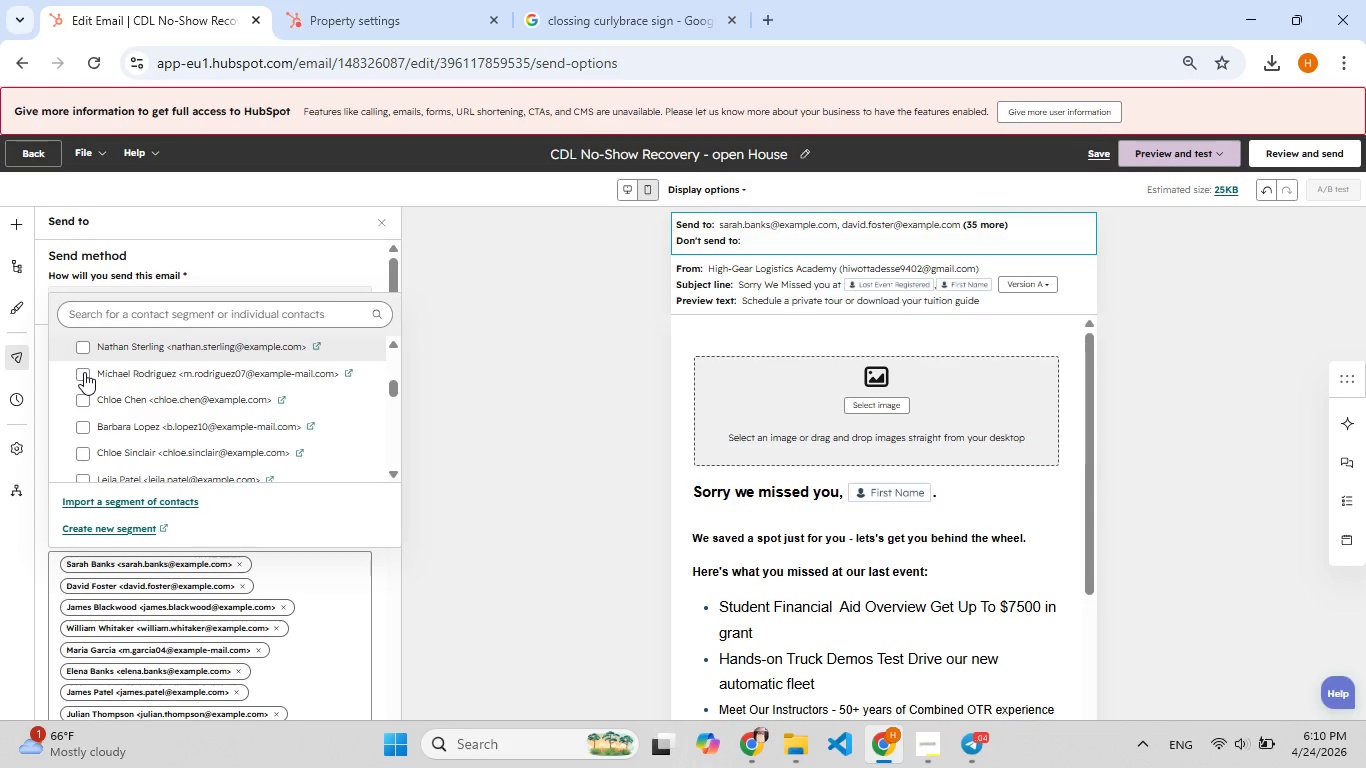 
left_click([84, 372])
 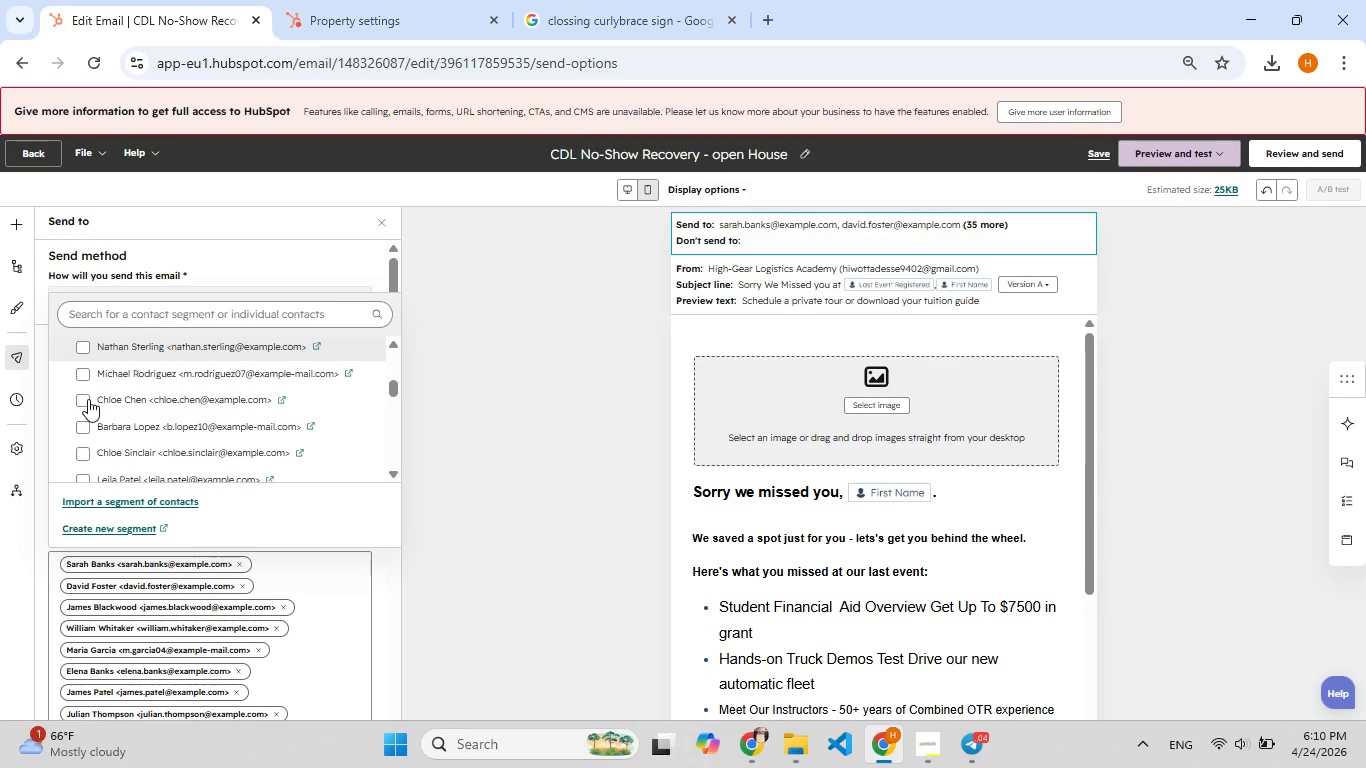 
left_click([88, 399])
 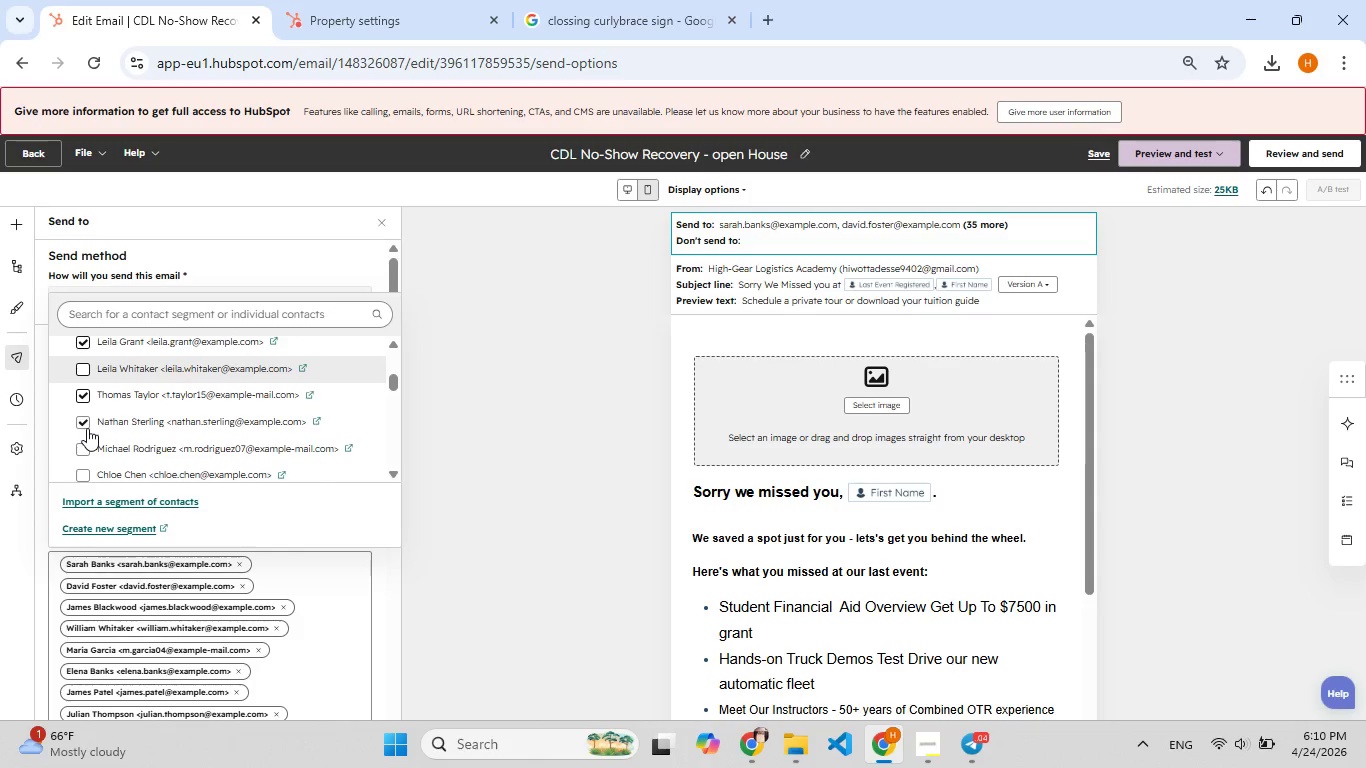 
left_click([87, 428])
 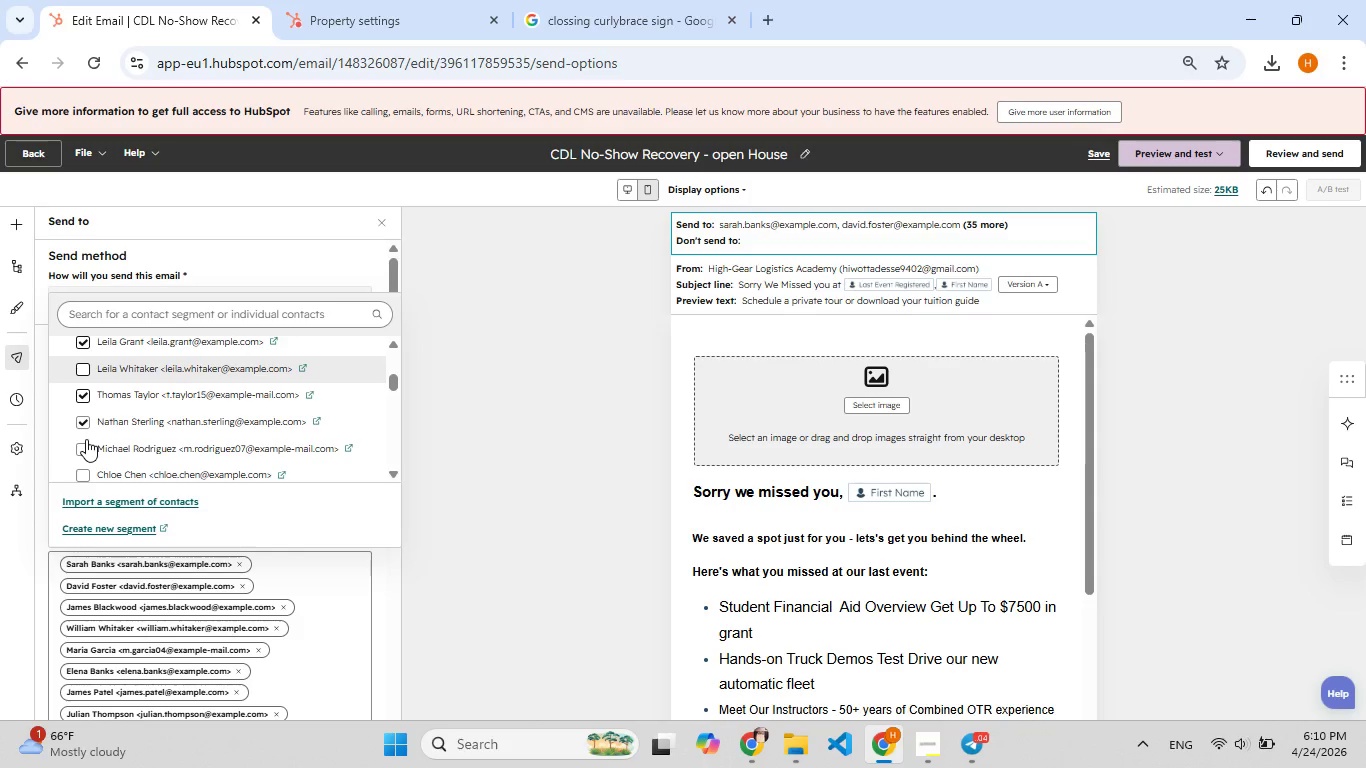 
left_click([86, 439])
 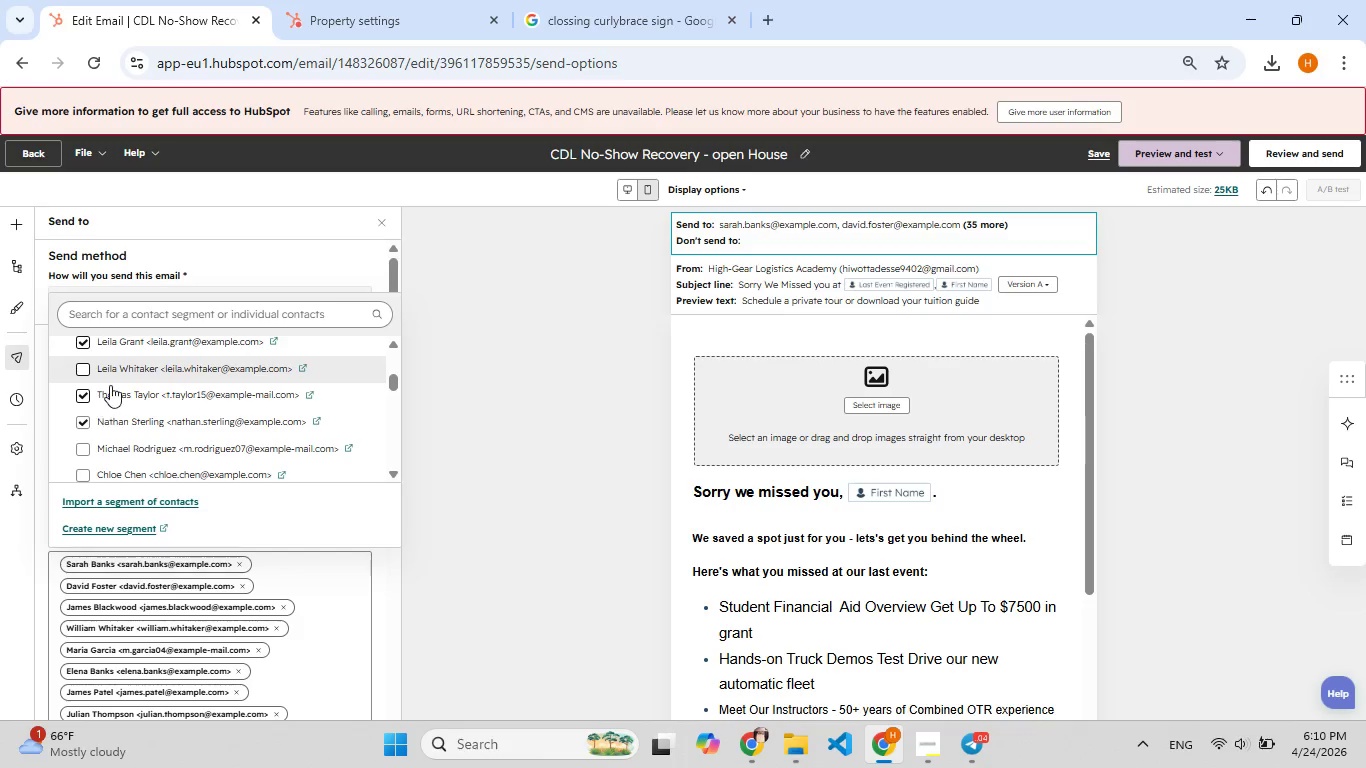 
scroll: coordinate [110, 385], scroll_direction: down, amount: 1.0
 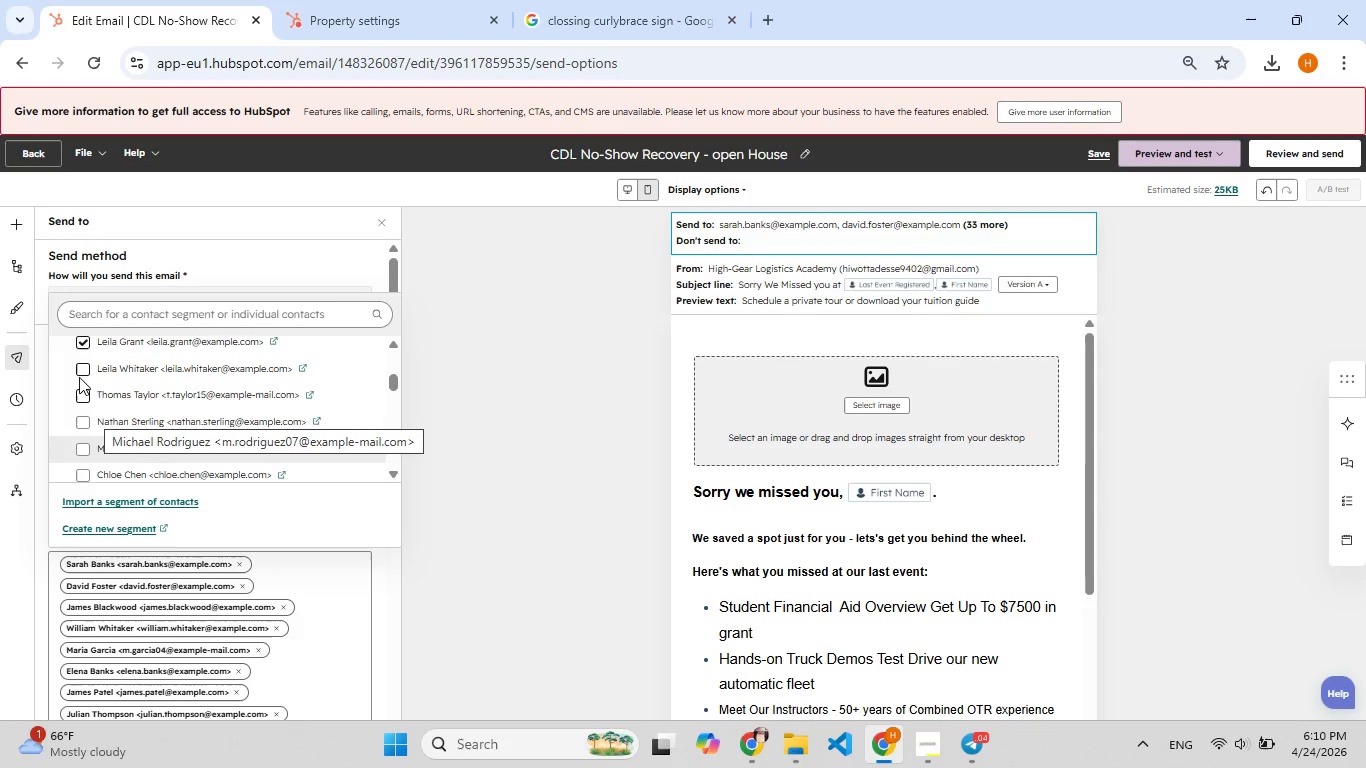 
left_click([79, 376])
 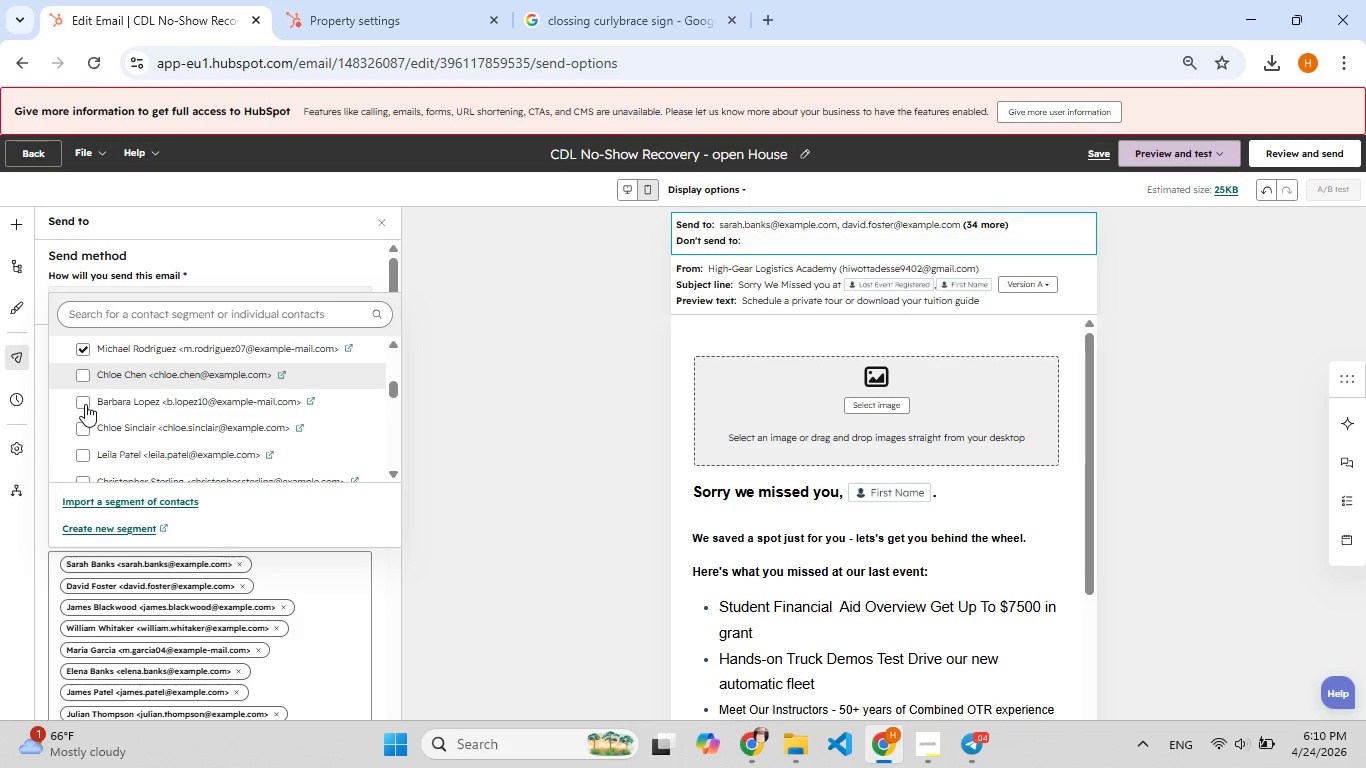 
left_click([85, 404])
 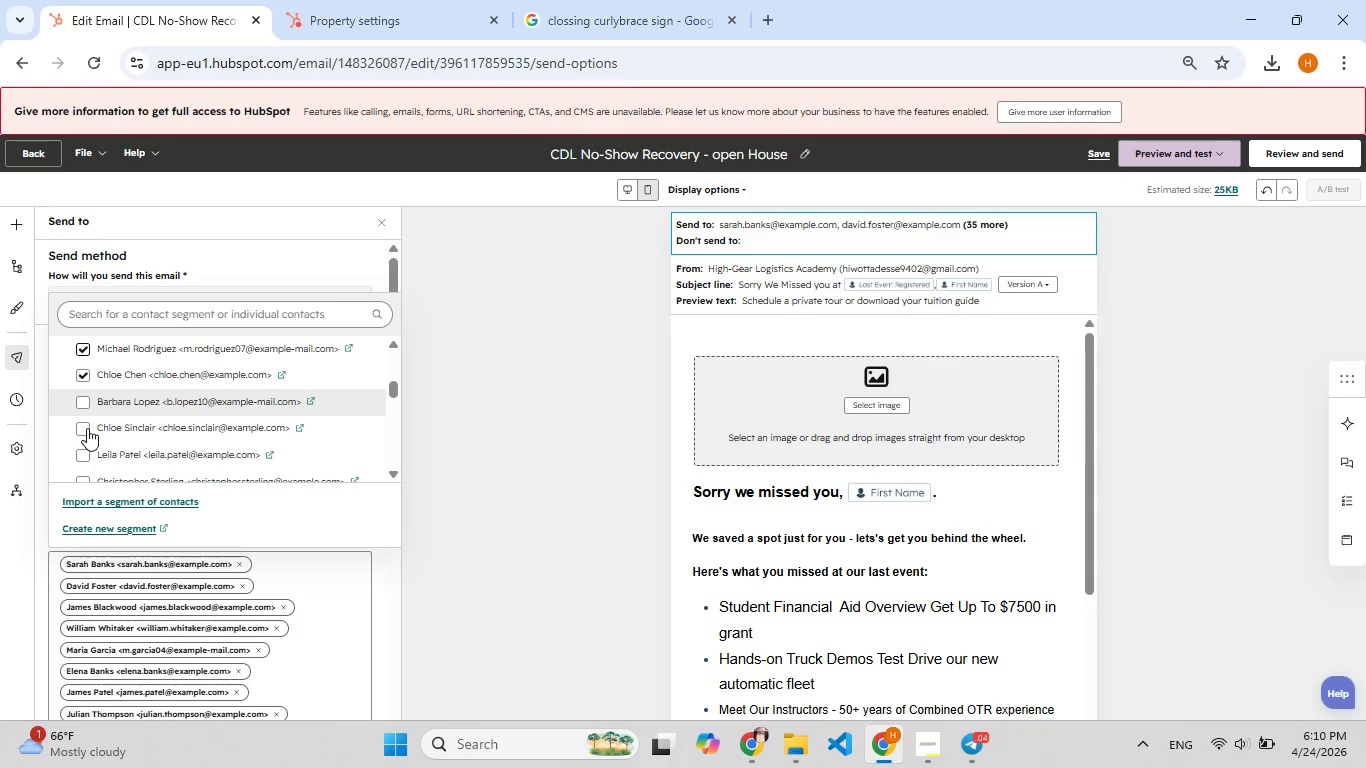 
left_click([87, 428])
 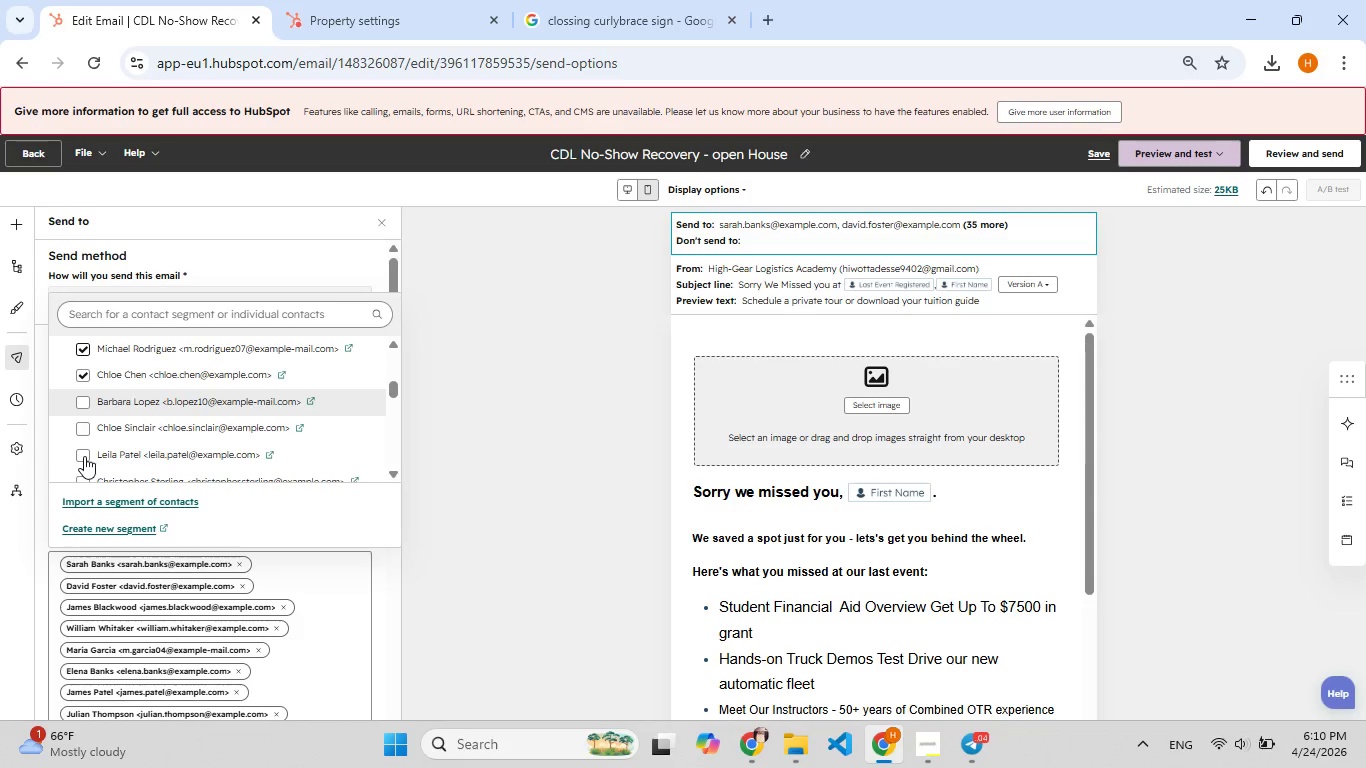 
left_click([83, 455])
 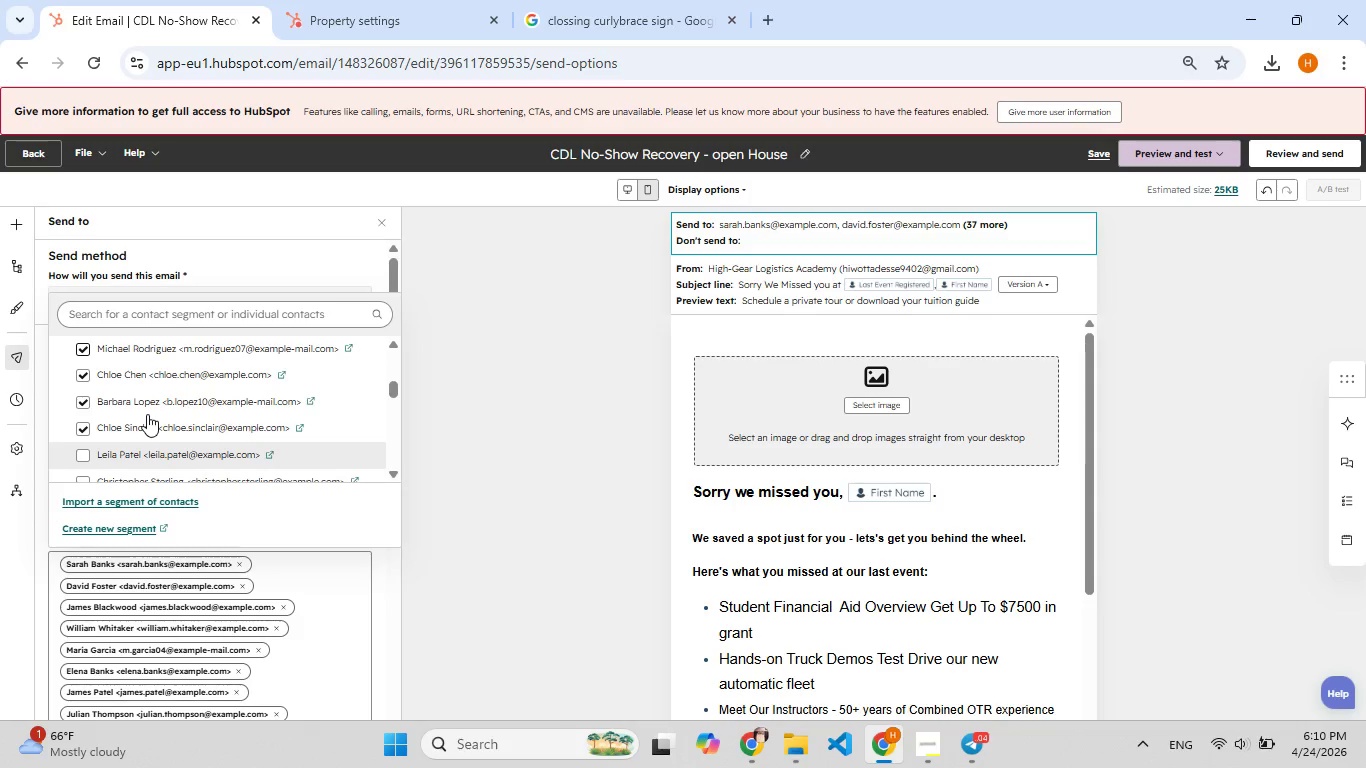 
scroll: coordinate [147, 414], scroll_direction: down, amount: 1.0
 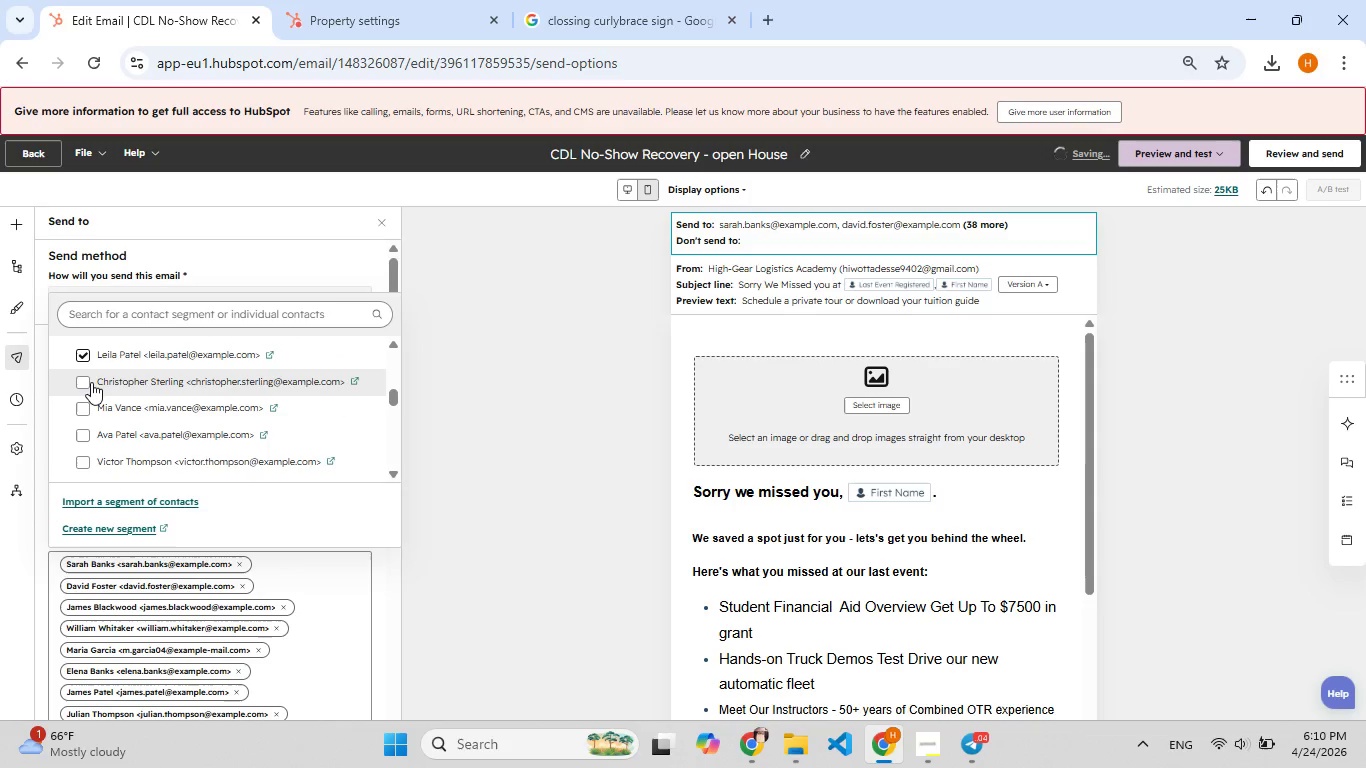 
left_click([84, 381])
 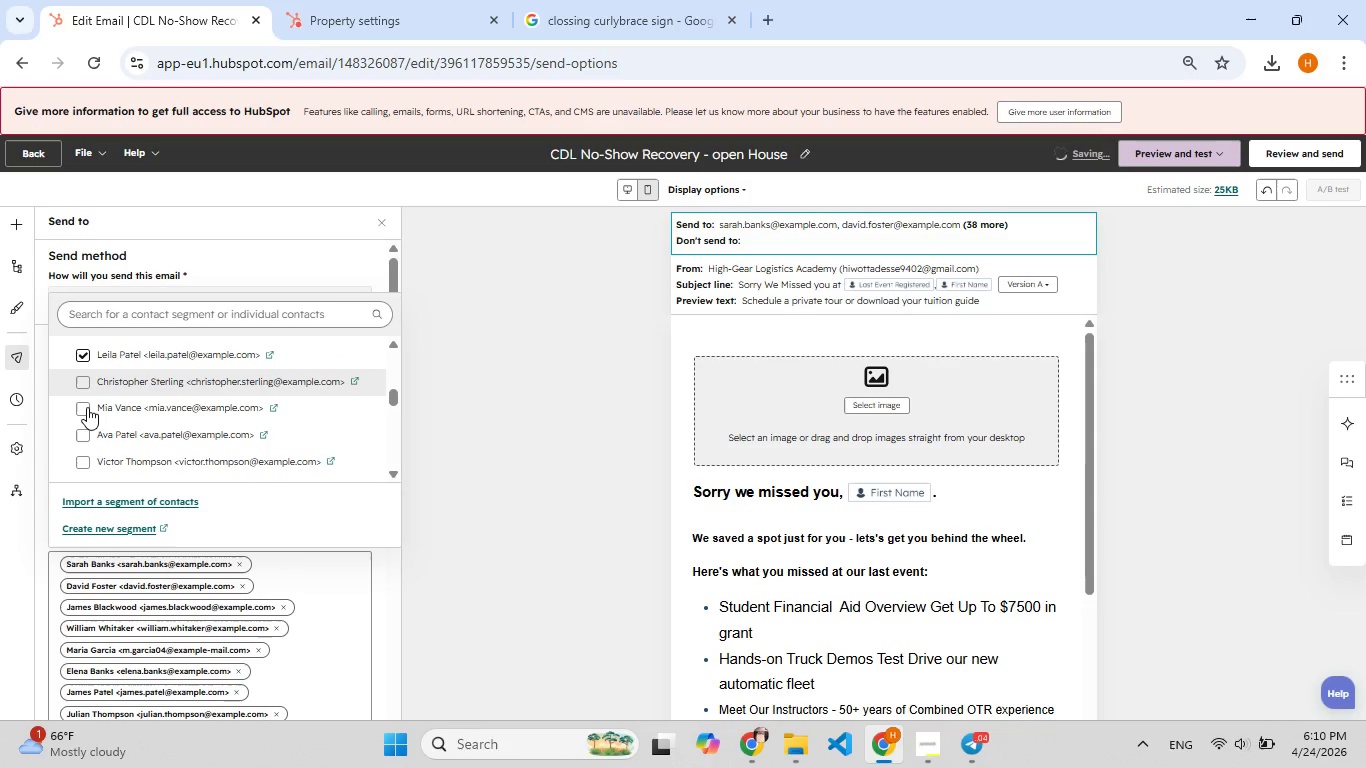 
left_click([87, 407])
 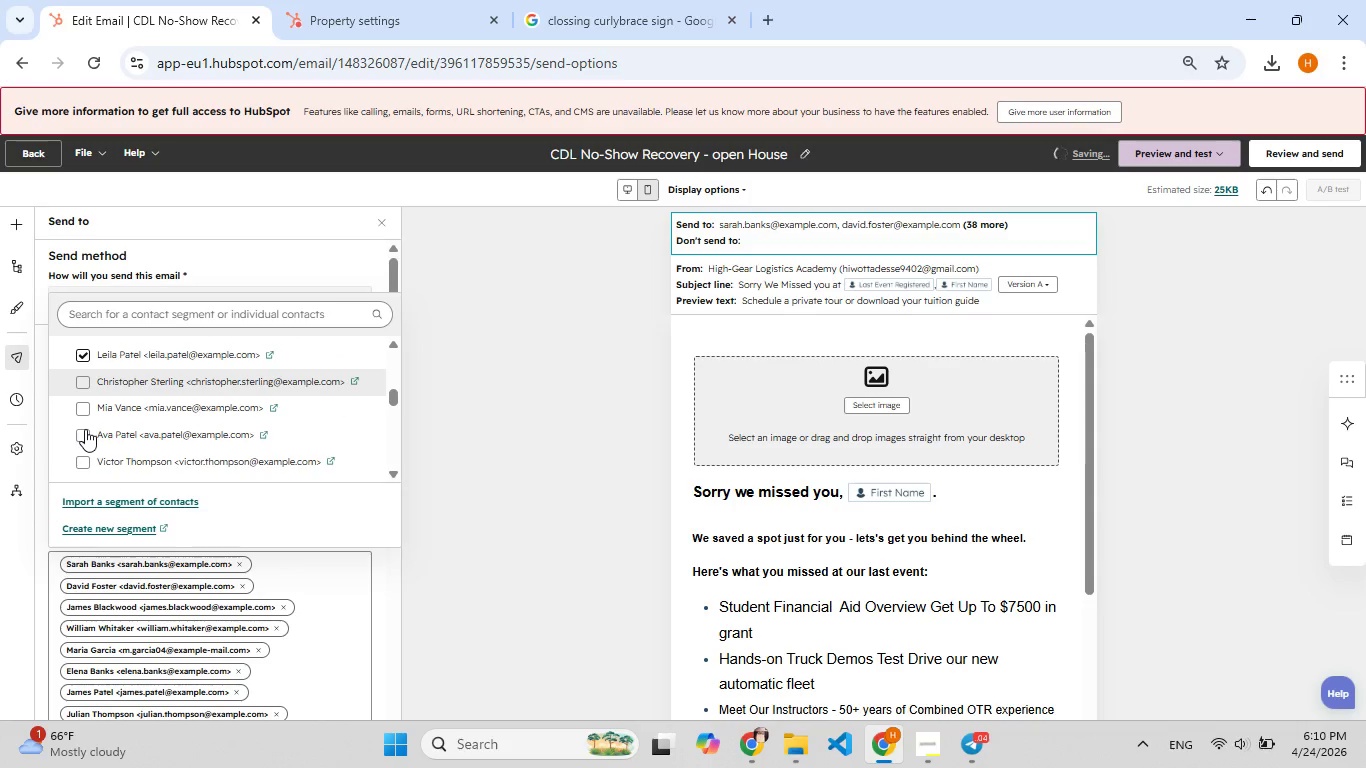 
left_click([85, 429])
 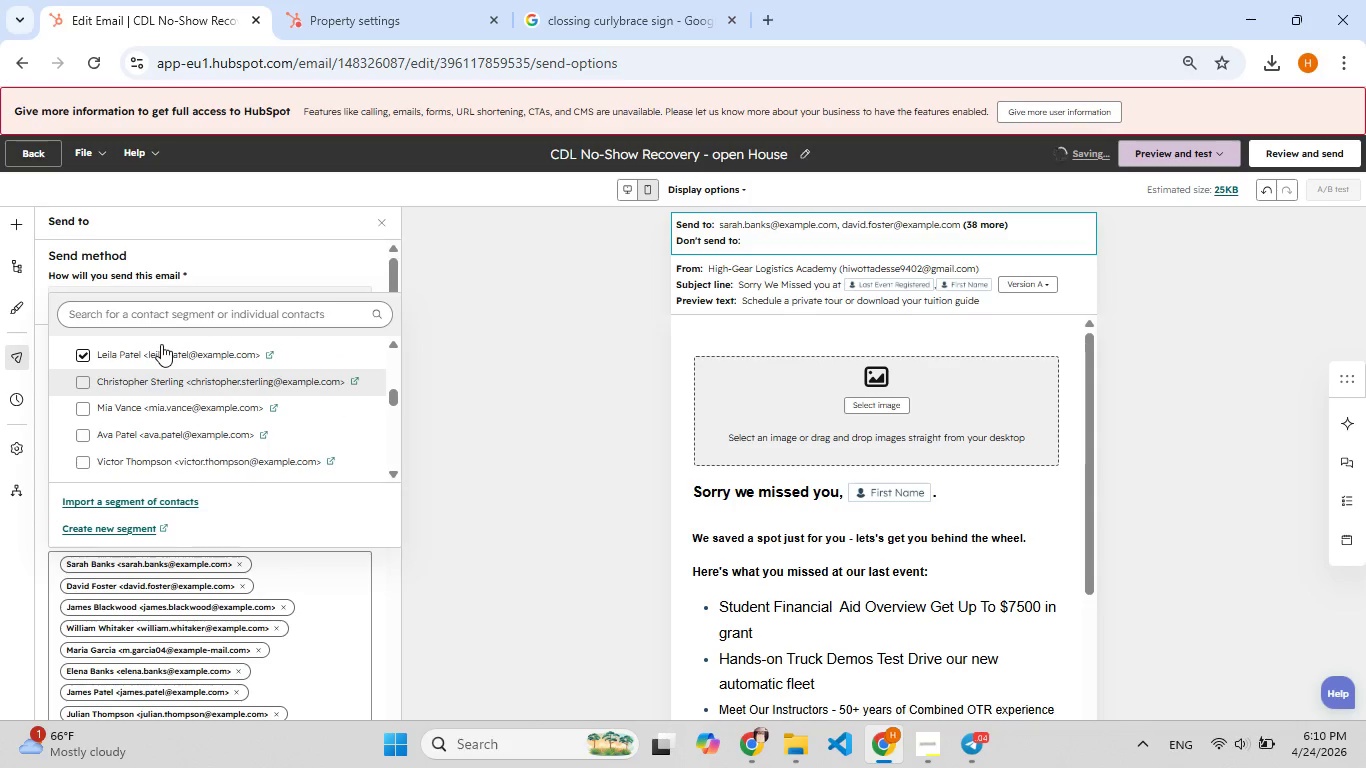 
scroll: coordinate [161, 344], scroll_direction: down, amount: 1.0
 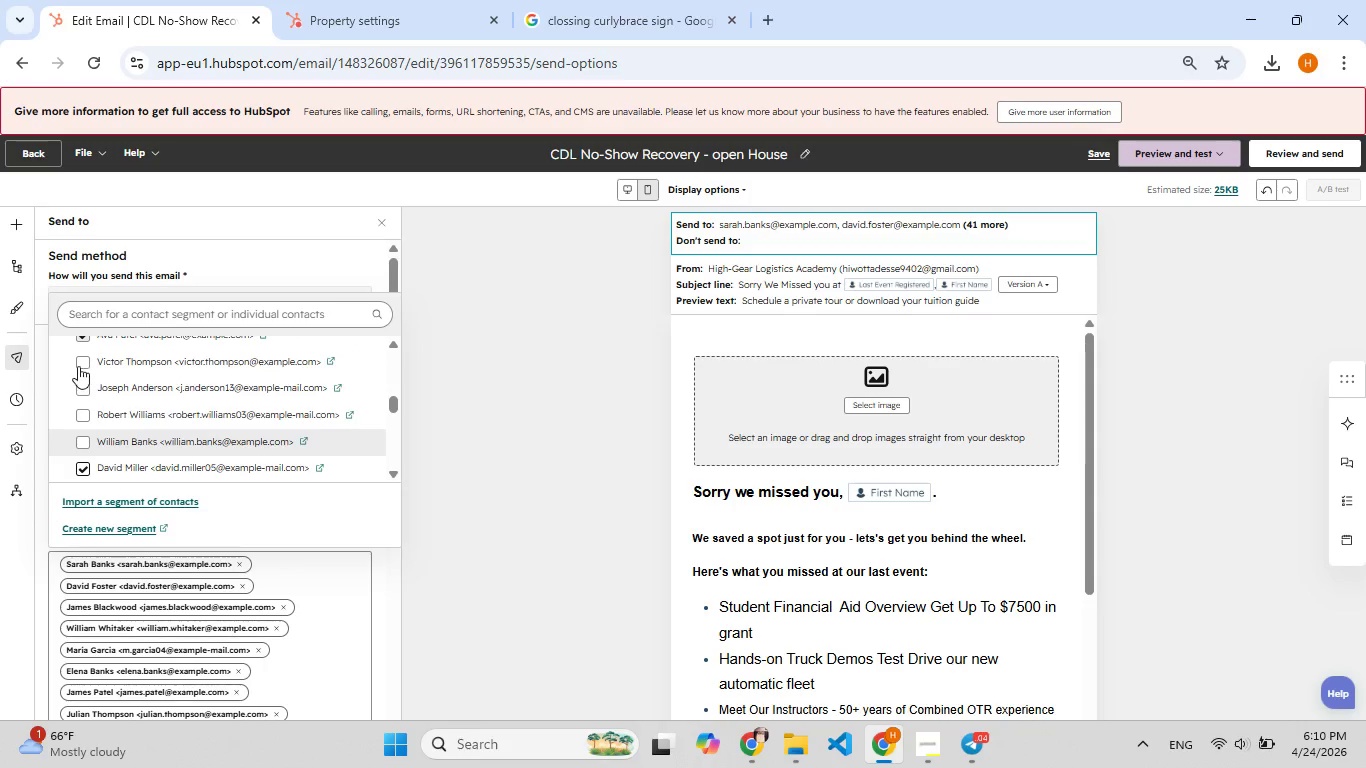 
left_click([78, 359])
 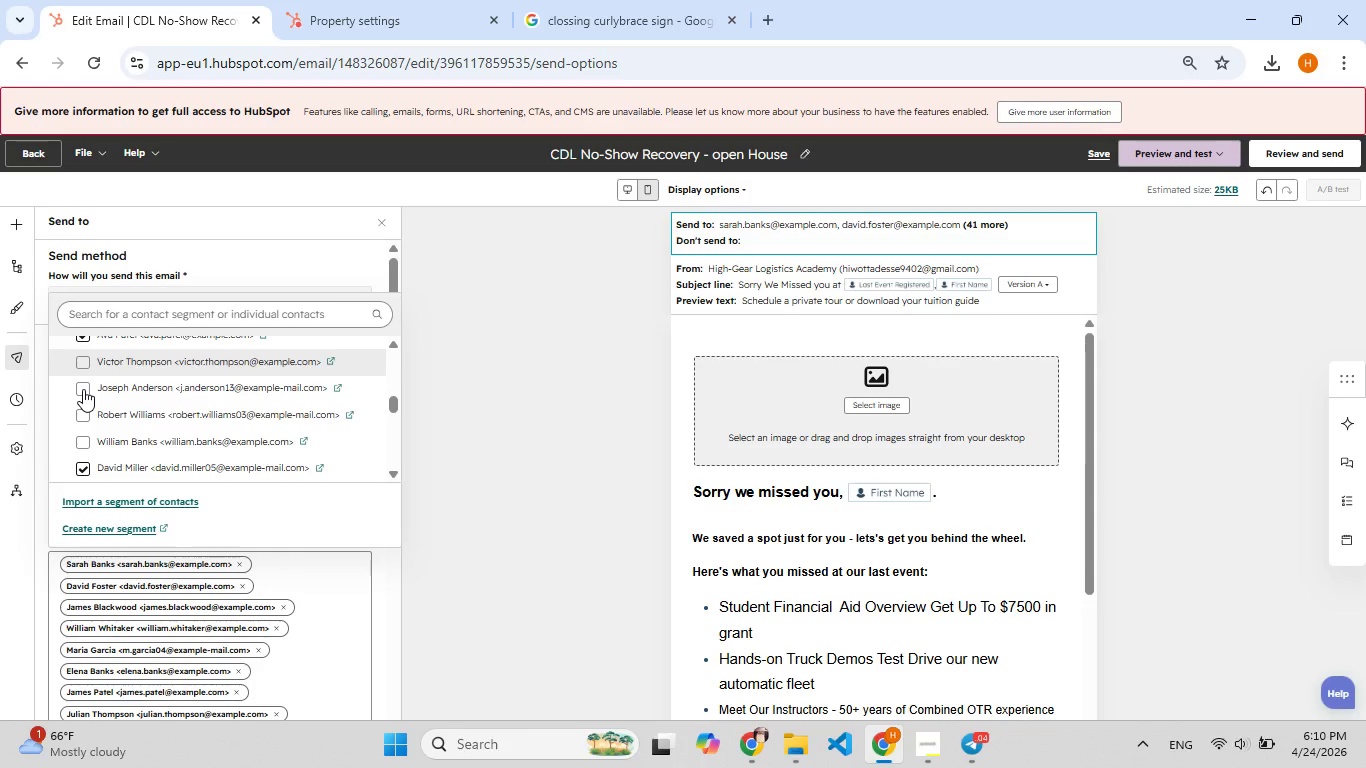 
left_click([83, 389])
 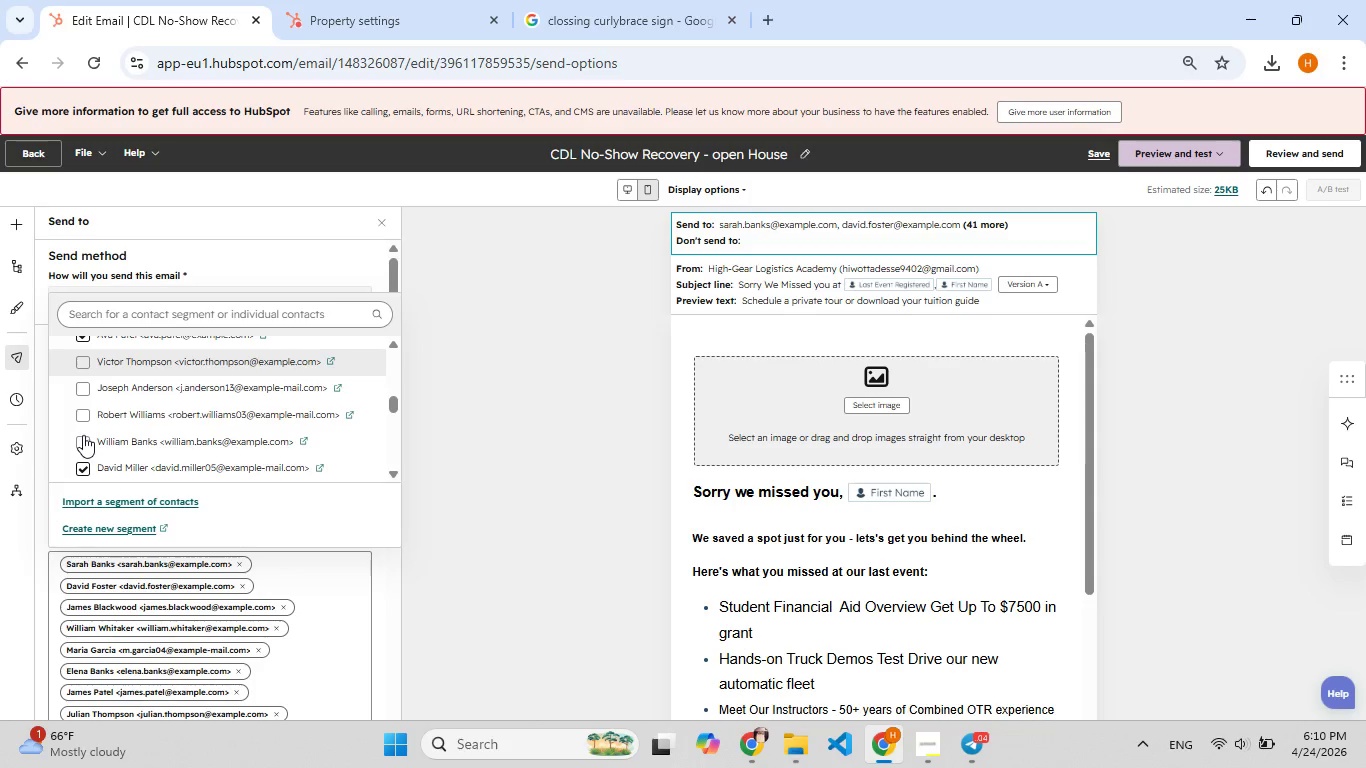 
left_click([83, 436])
 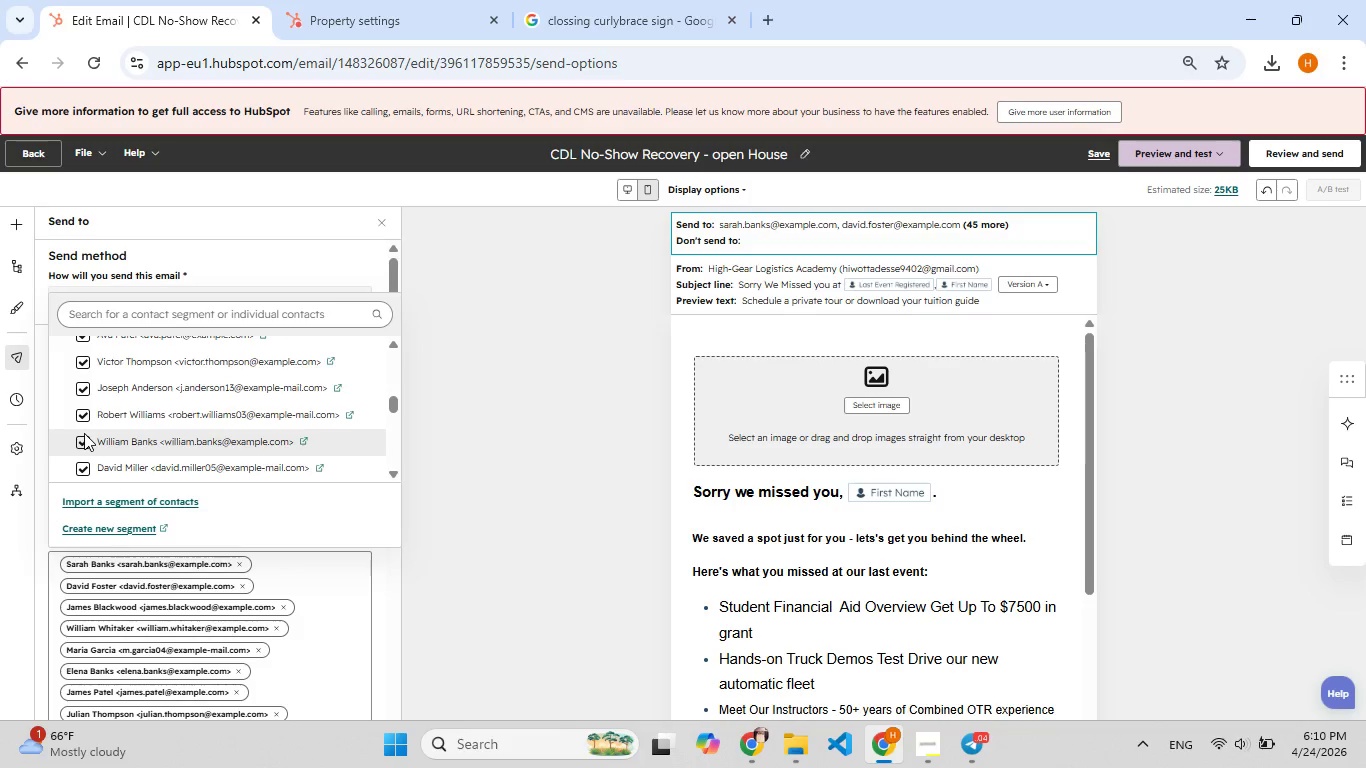 
scroll: coordinate [128, 417], scroll_direction: up, amount: 2.0
 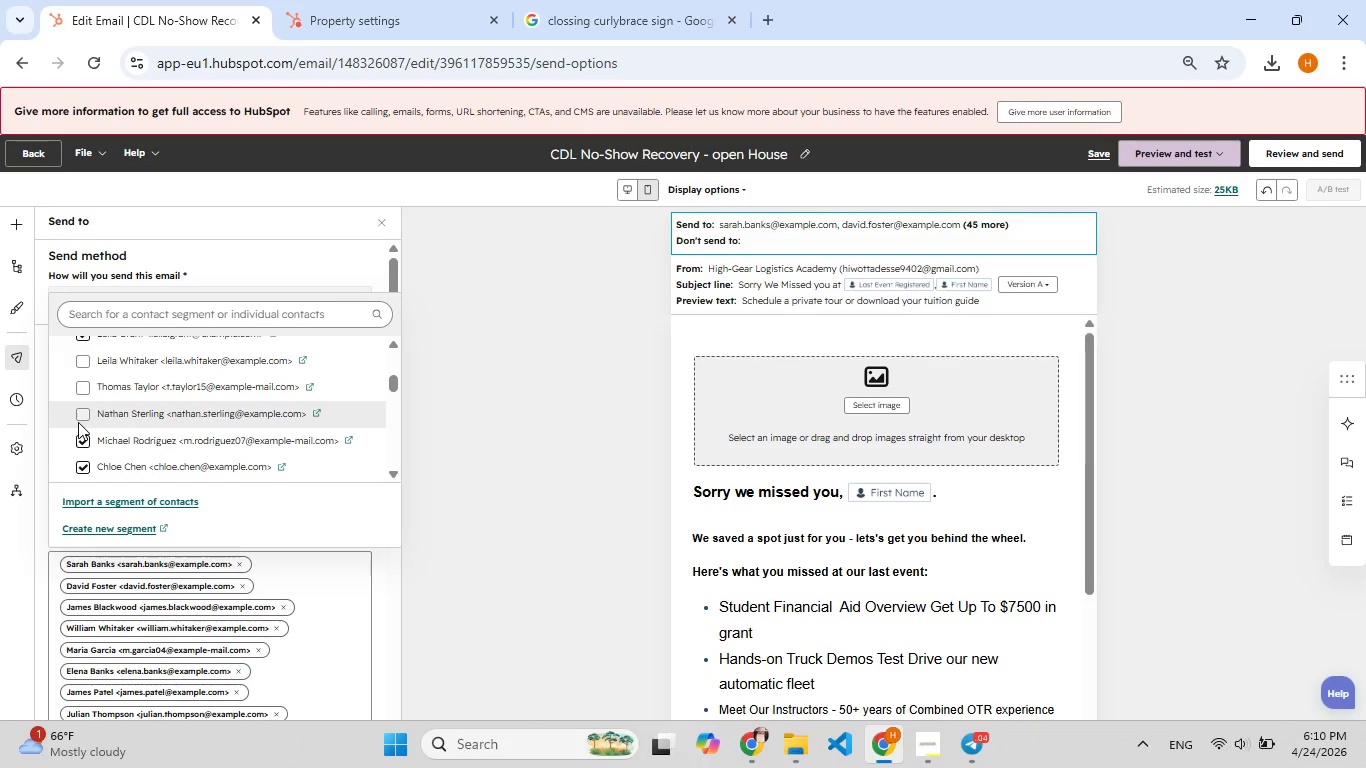 
left_click([82, 417])
 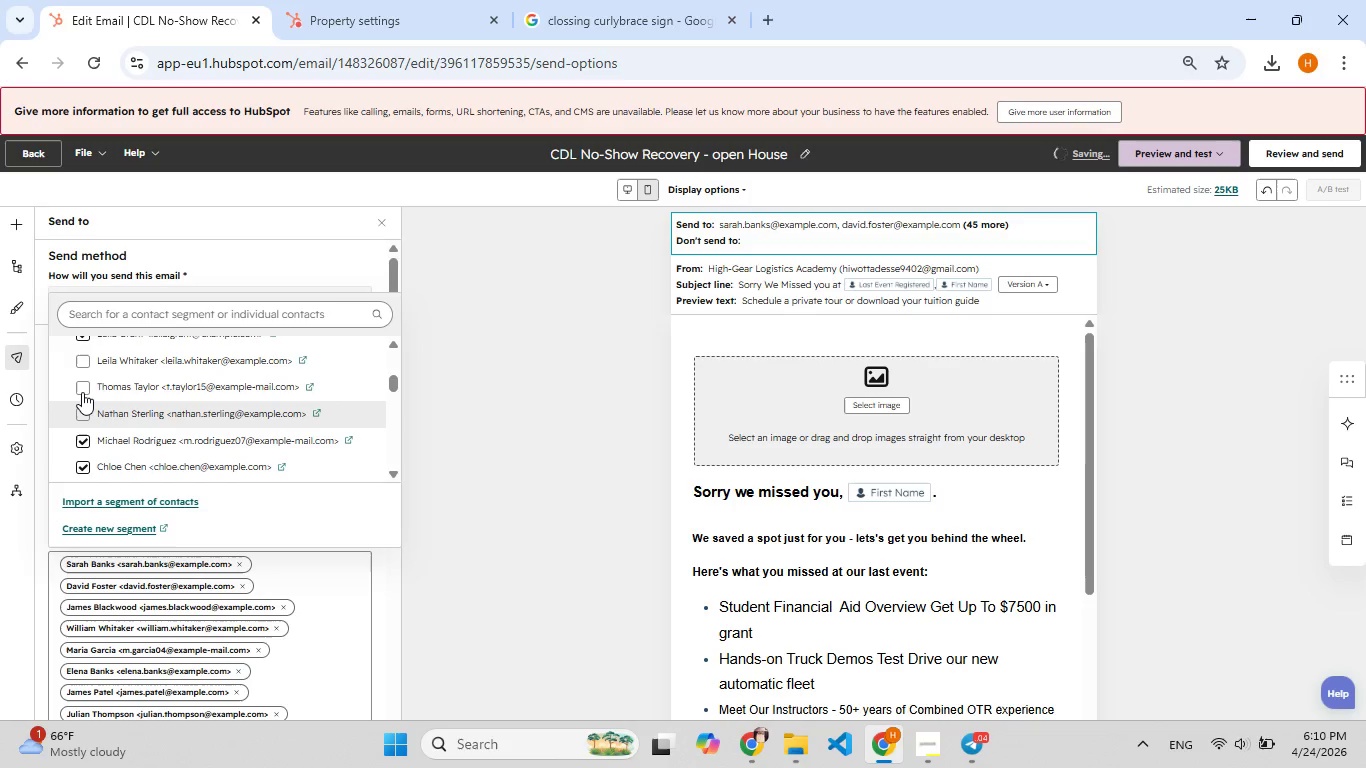 
left_click([82, 392])
 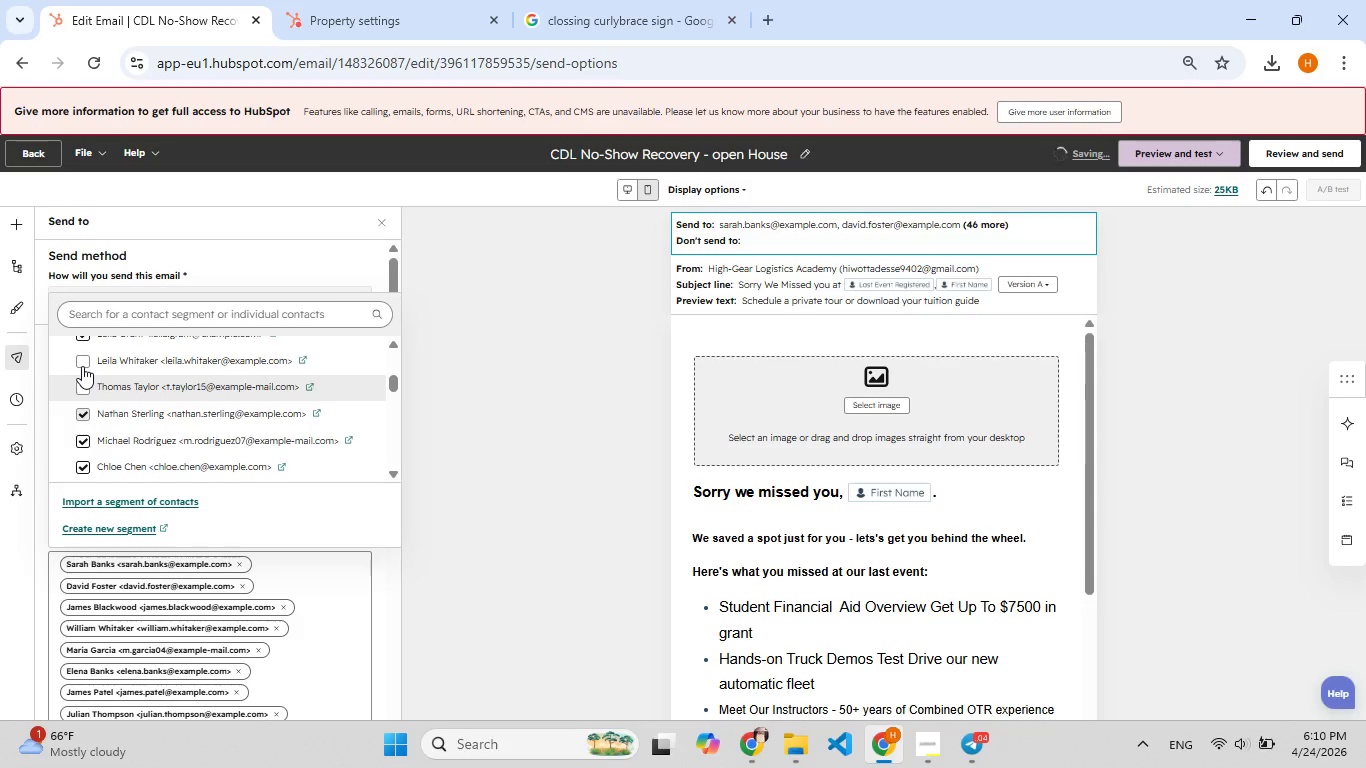 
left_click([82, 366])
 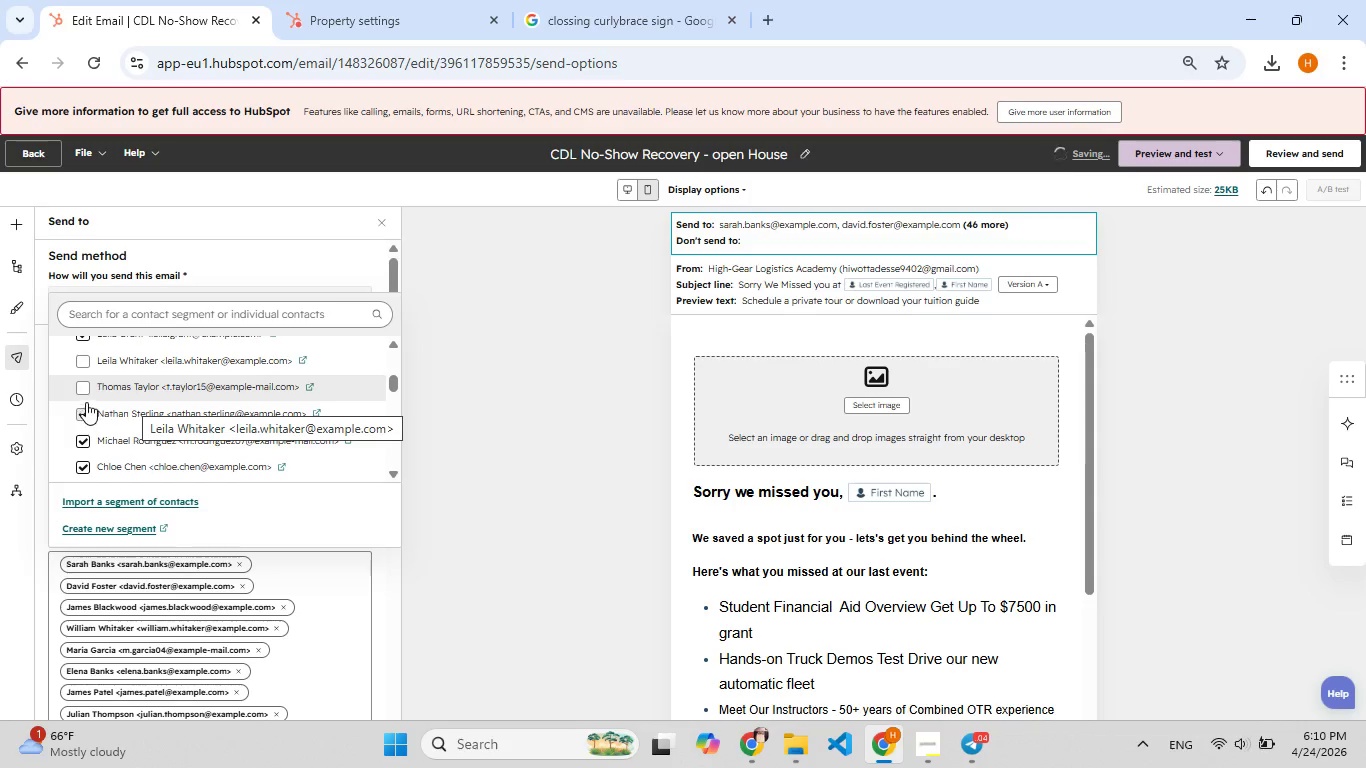 
left_click([85, 390])
 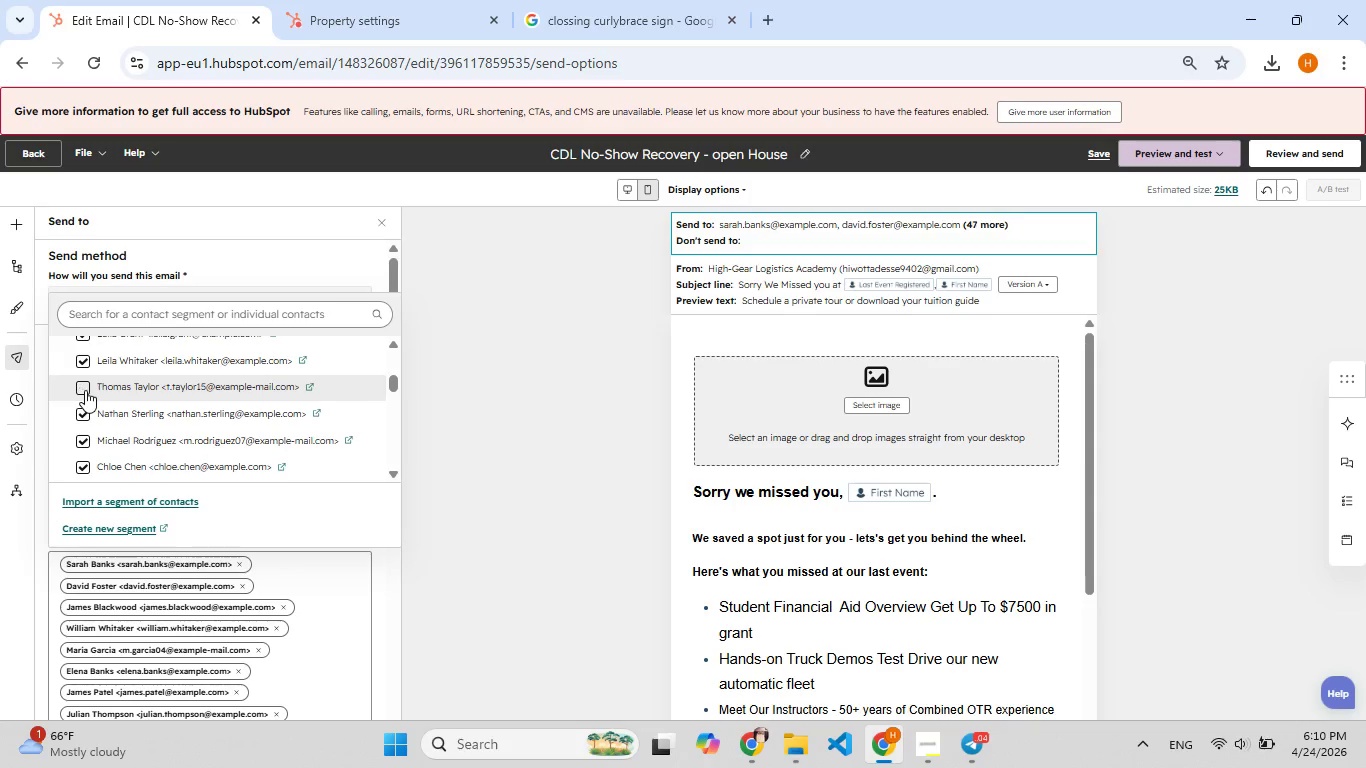 
left_click([85, 390])
 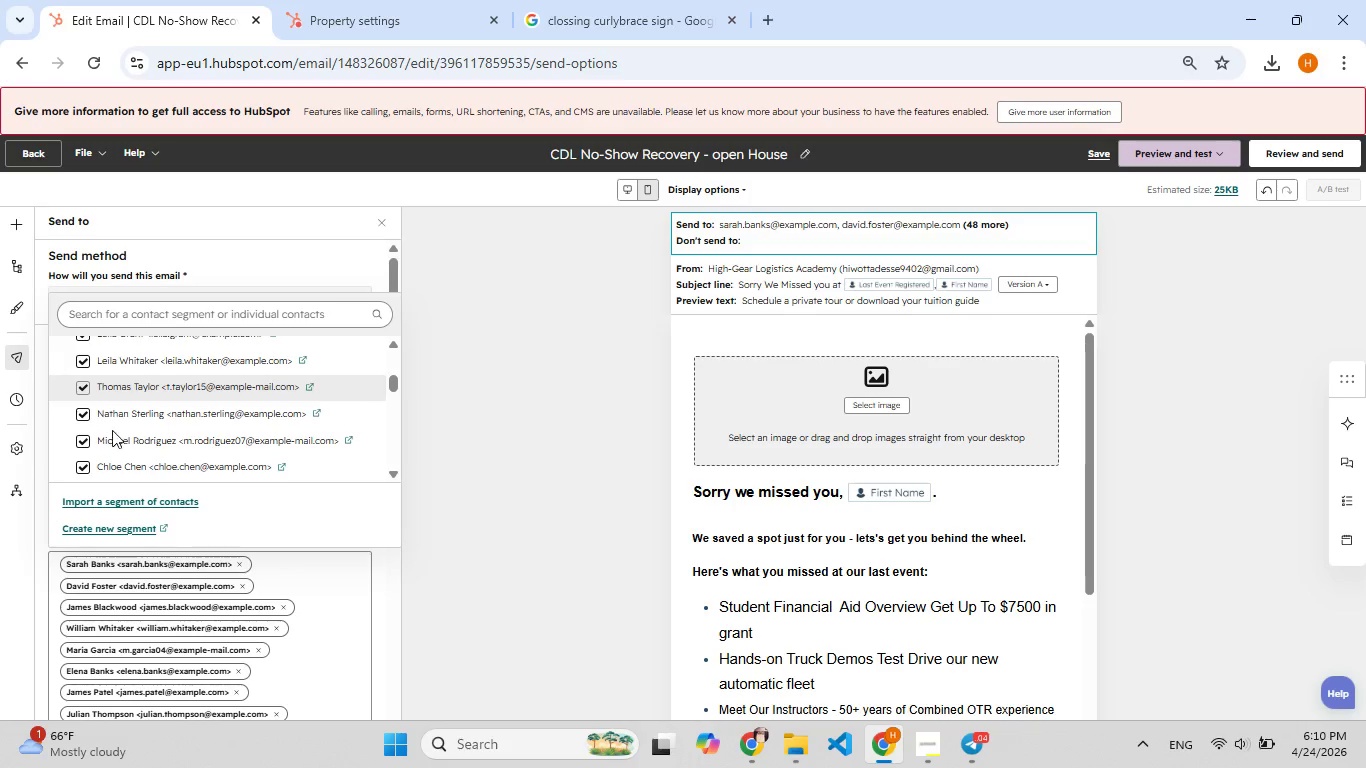 
scroll: coordinate [112, 430], scroll_direction: up, amount: 6.0
 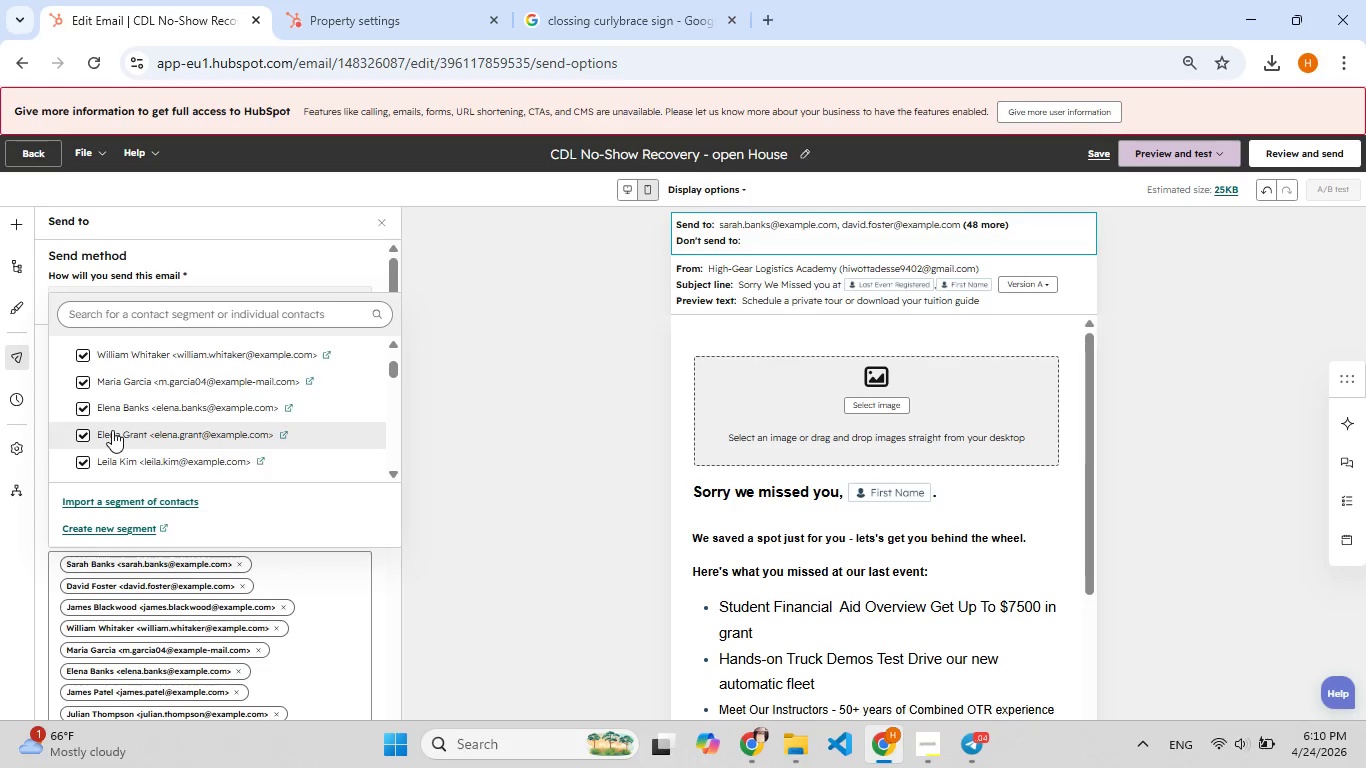 
scroll: coordinate [112, 430], scroll_direction: down, amount: 1.0
 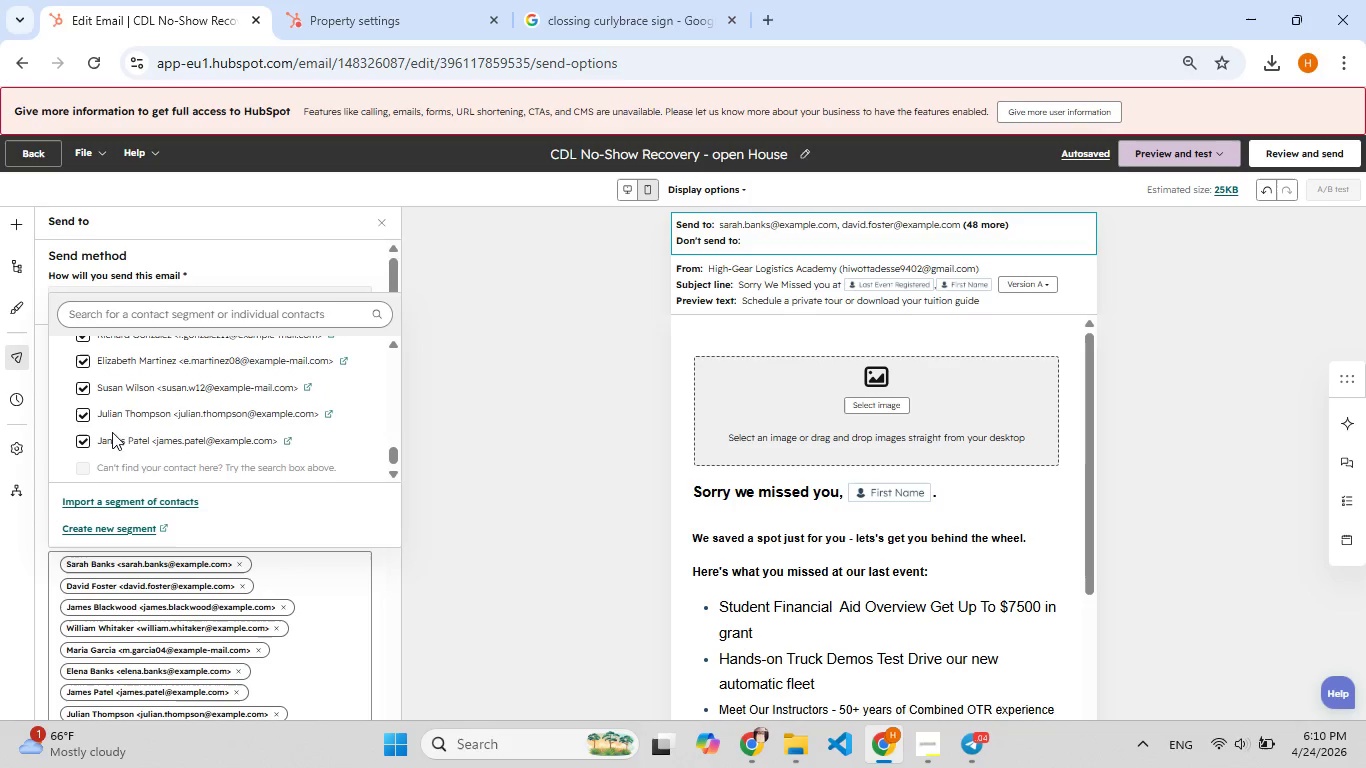 
left_click([439, 366])
 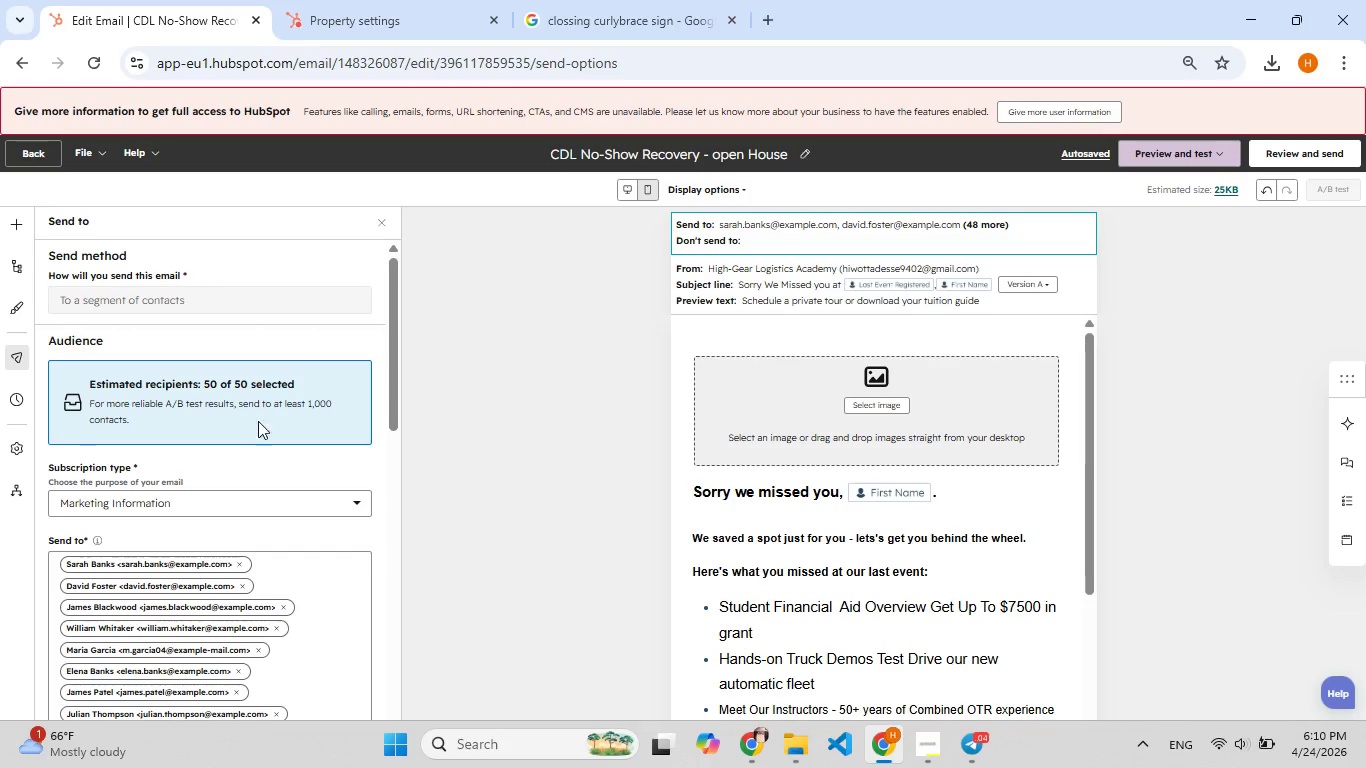 
scroll: coordinate [248, 427], scroll_direction: down, amount: 13.0
 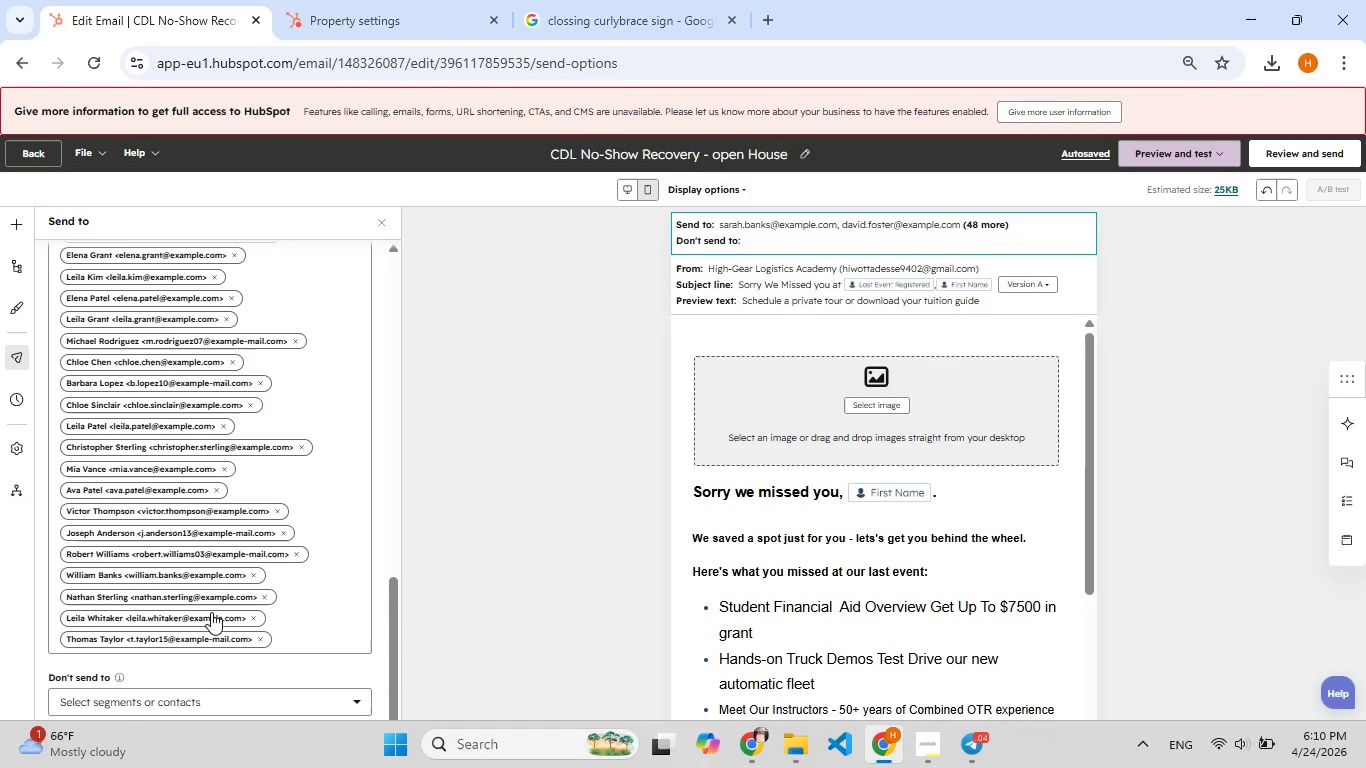 
scroll: coordinate [304, 460], scroll_direction: up, amount: 17.0
 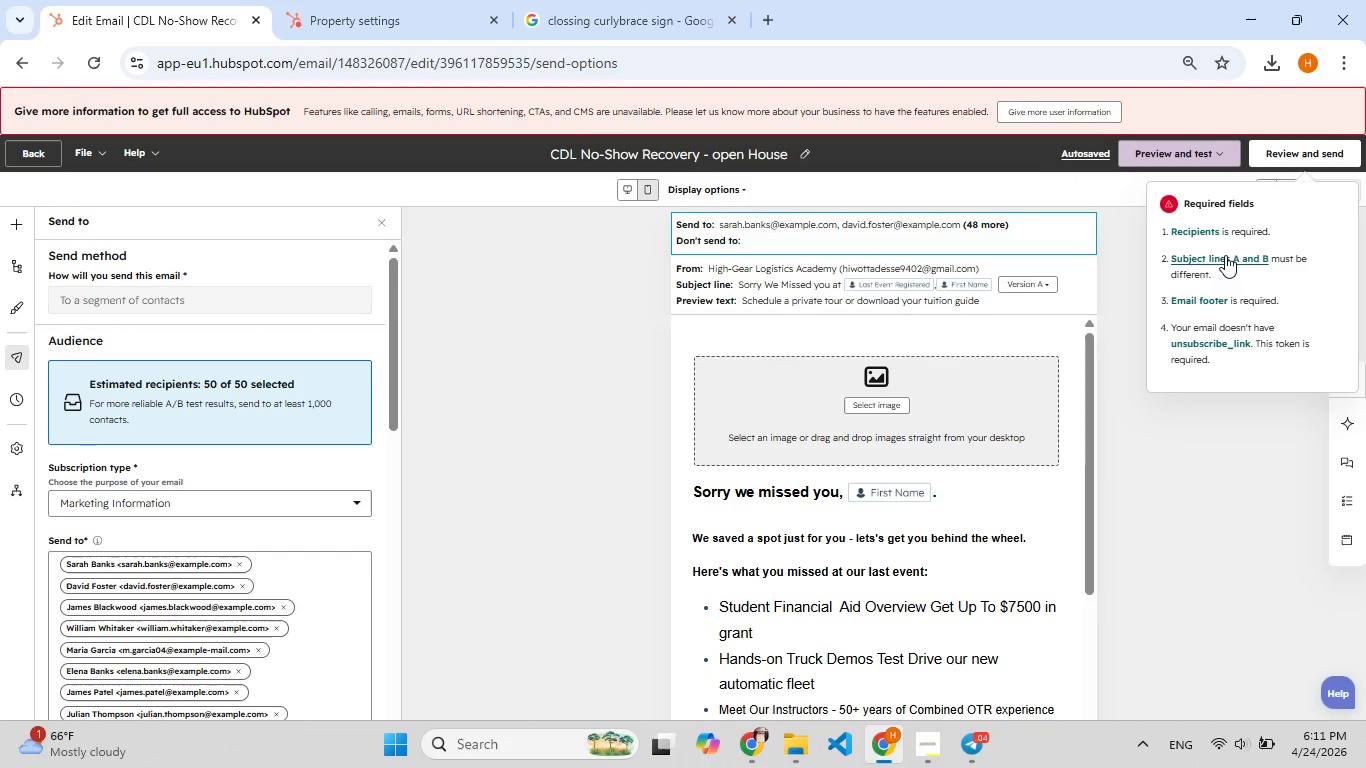 
wait(21.6)
 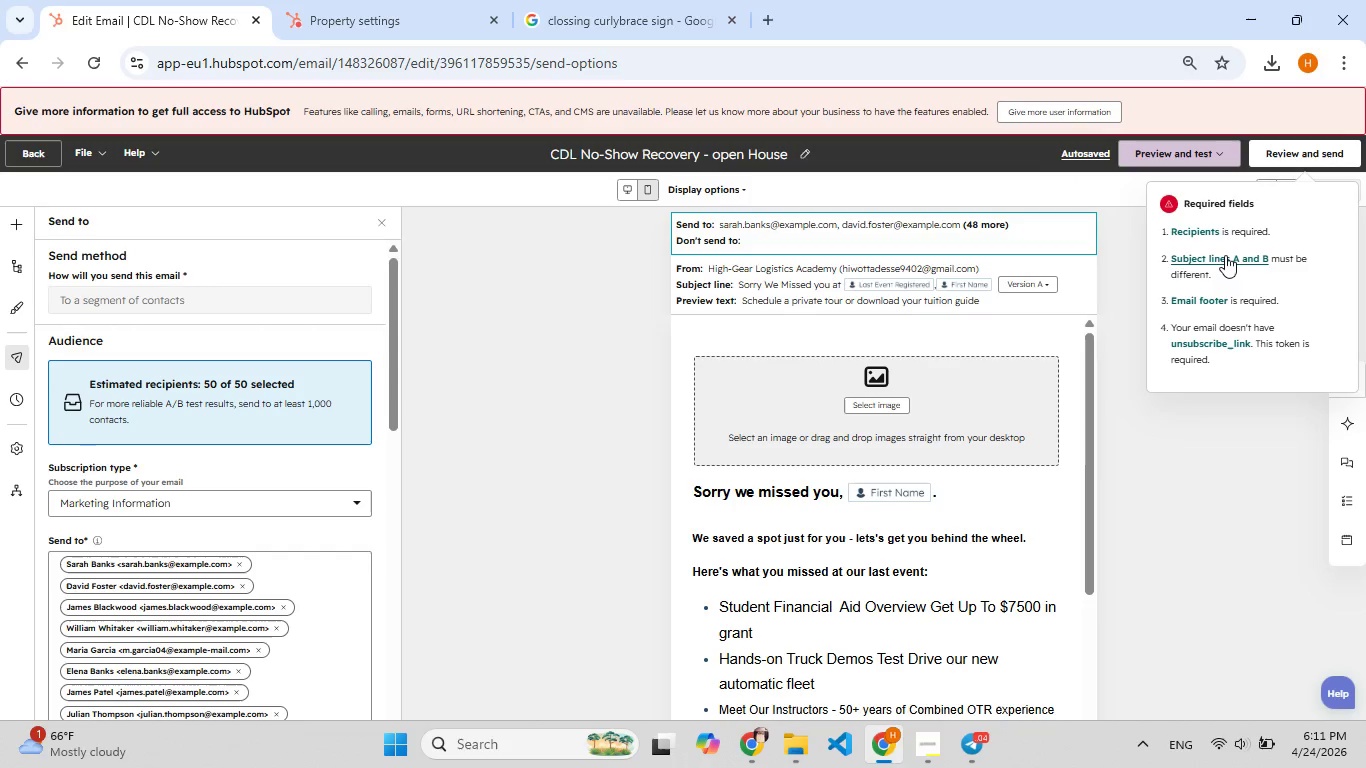 
scroll: coordinate [1234, 259], scroll_direction: down, amount: 1.0
 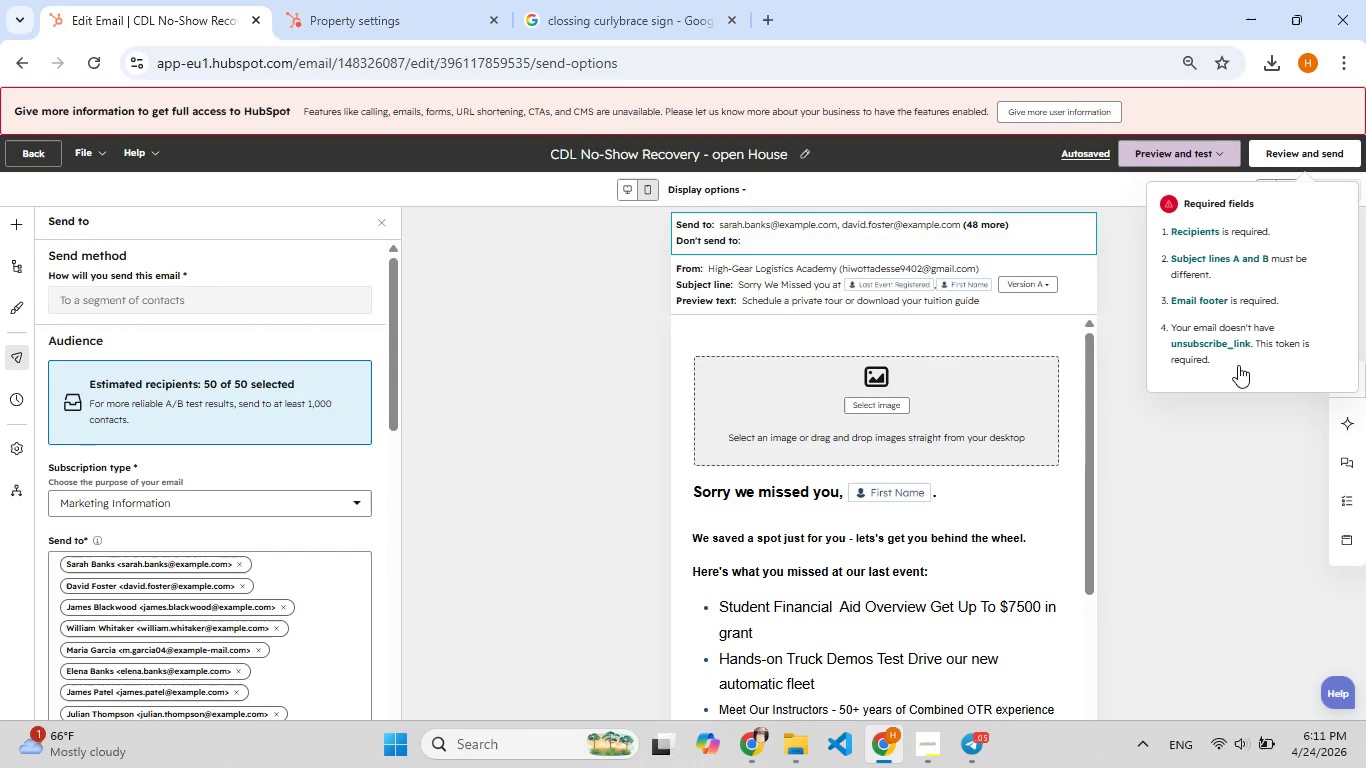 
left_click([1174, 422])
 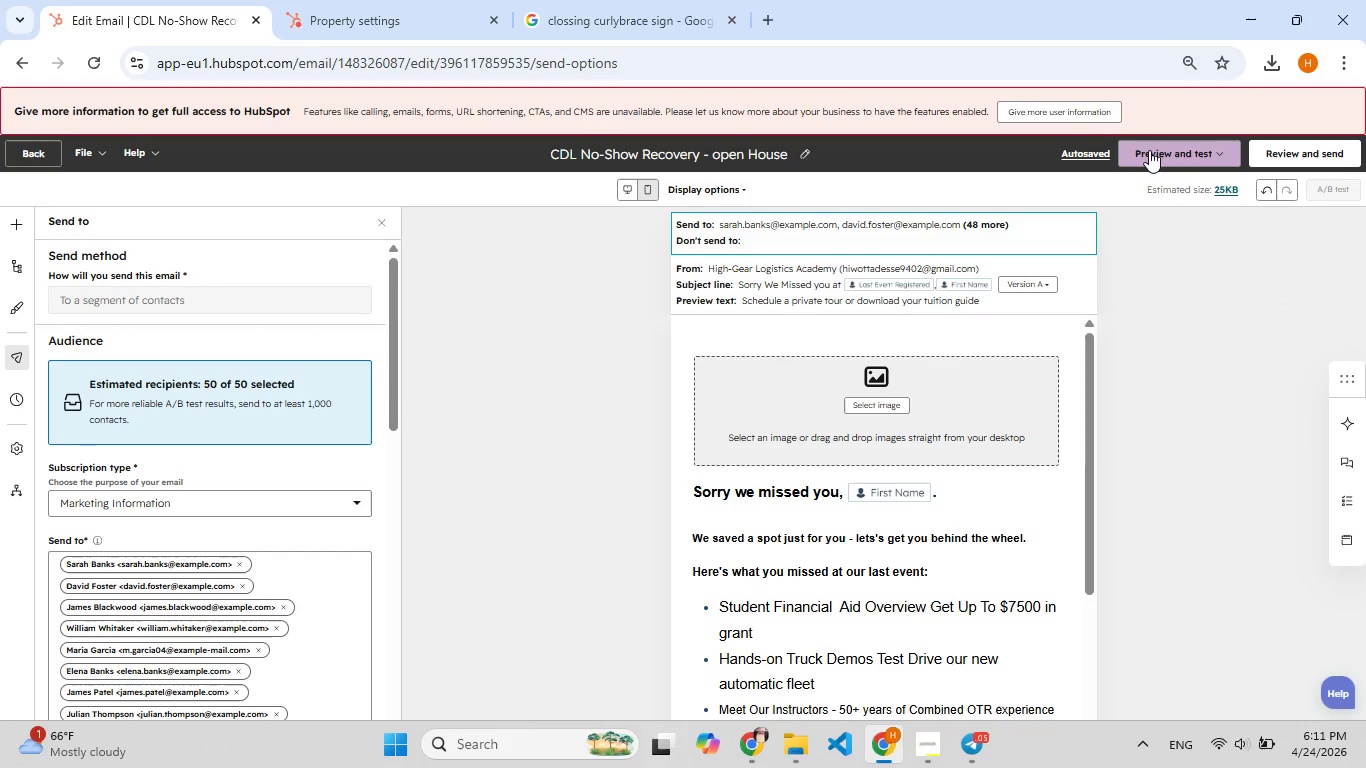 
wait(9.31)
 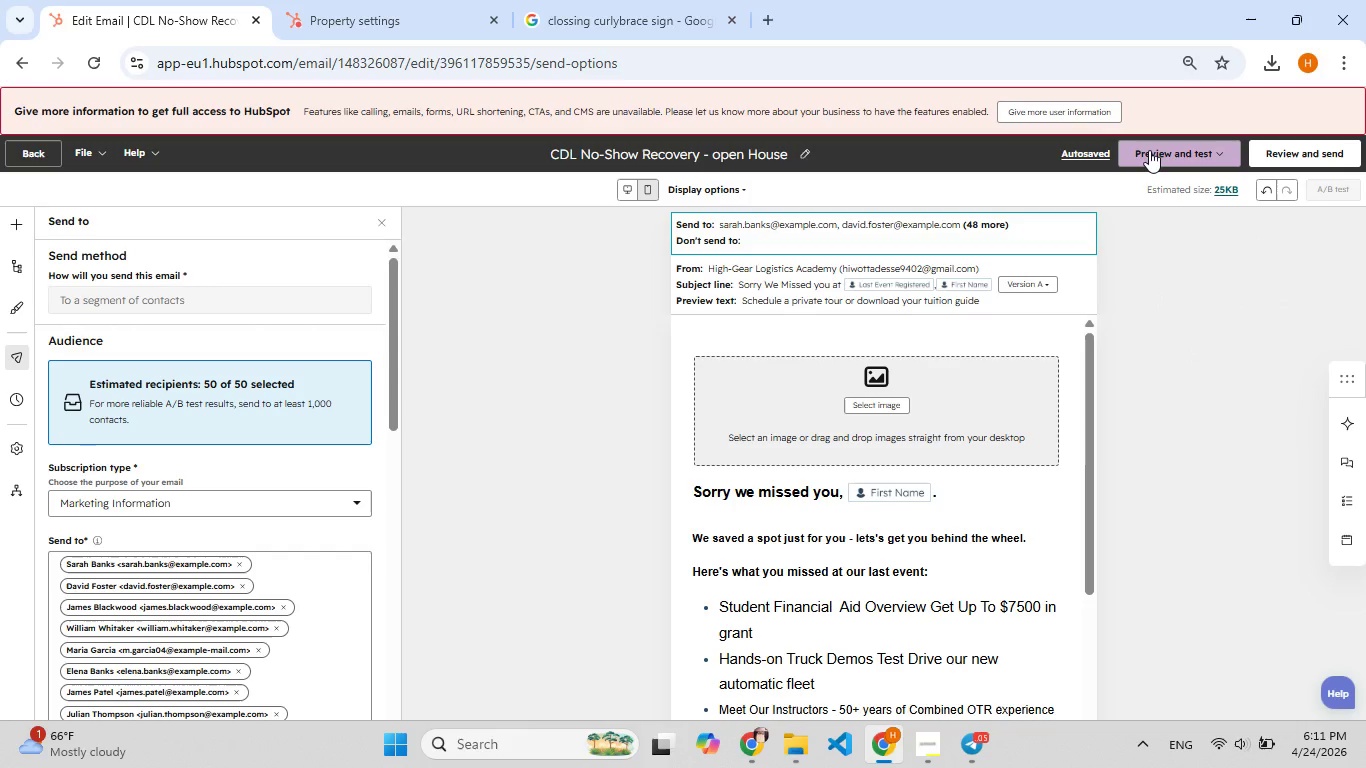 
left_click([1149, 150])
 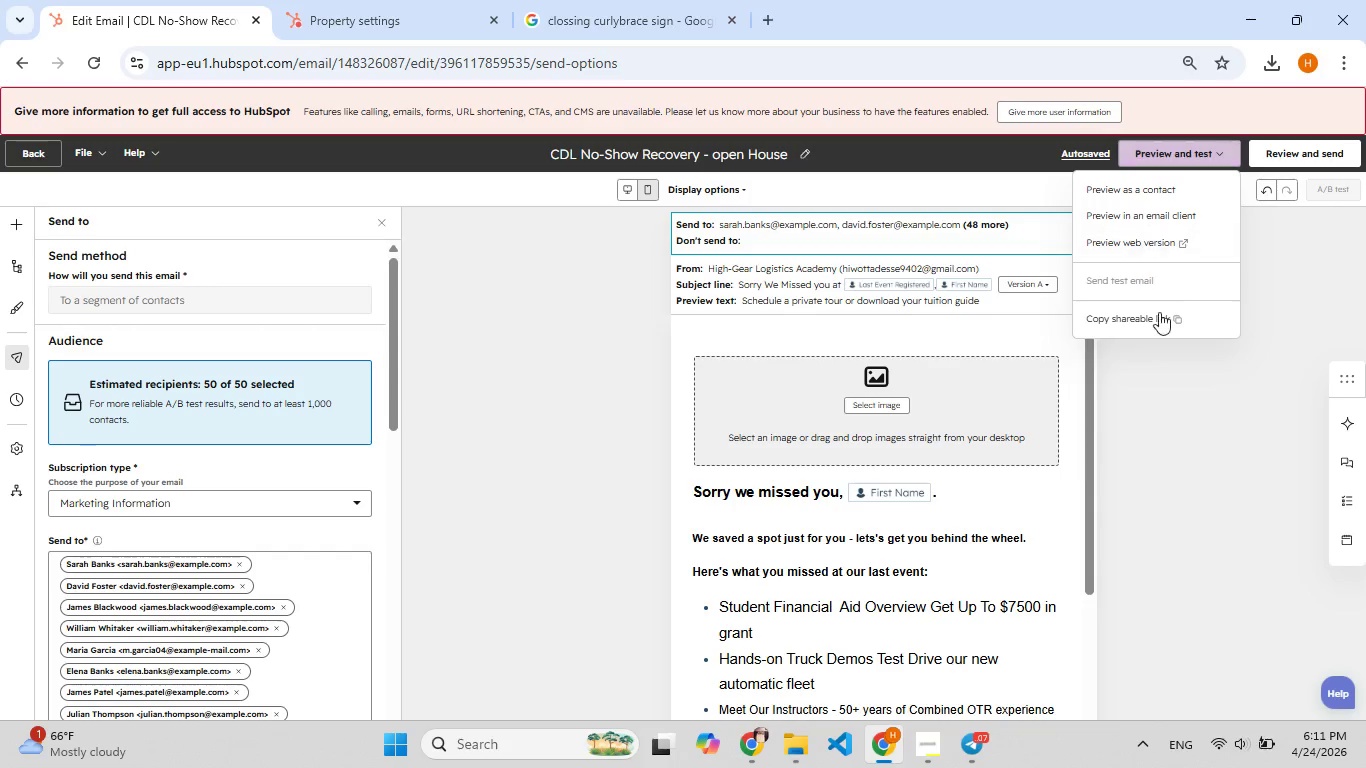 
left_click([1194, 436])
 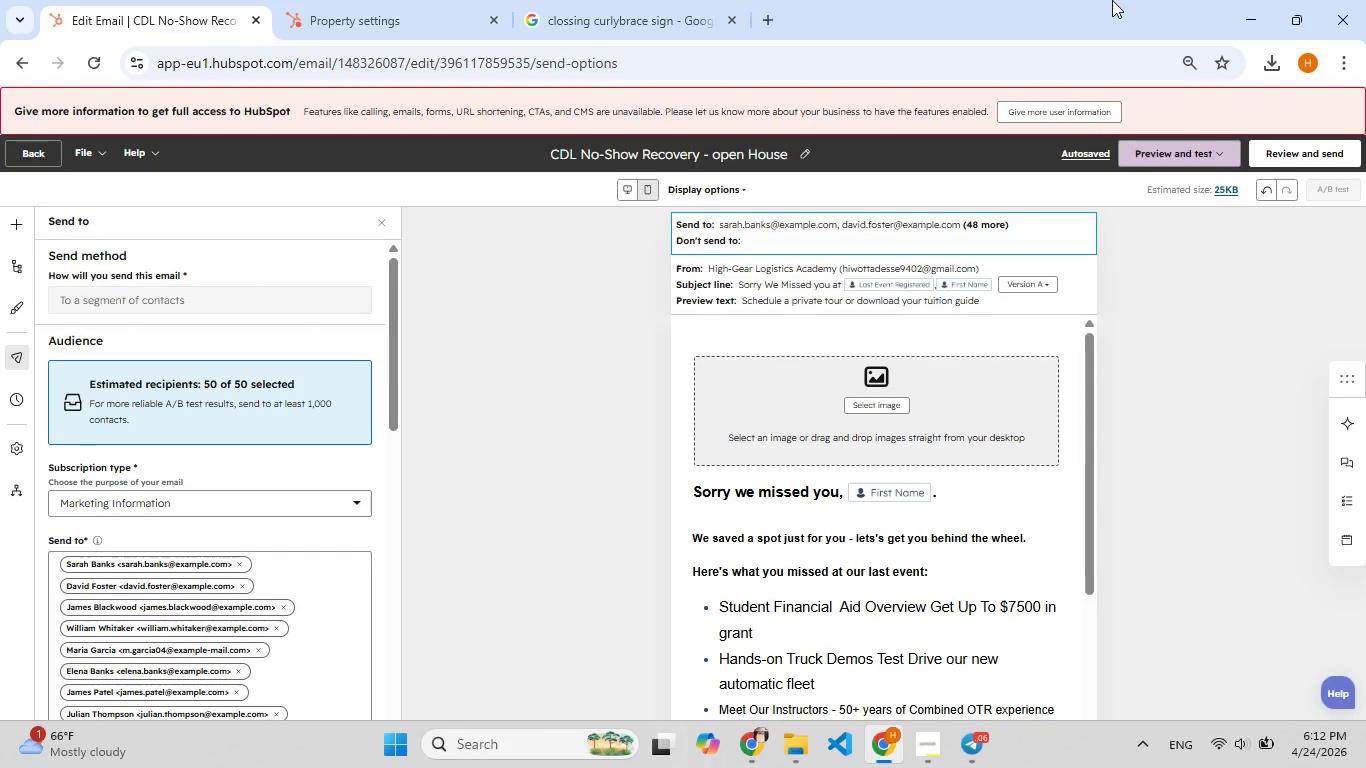 
wait(84.61)
 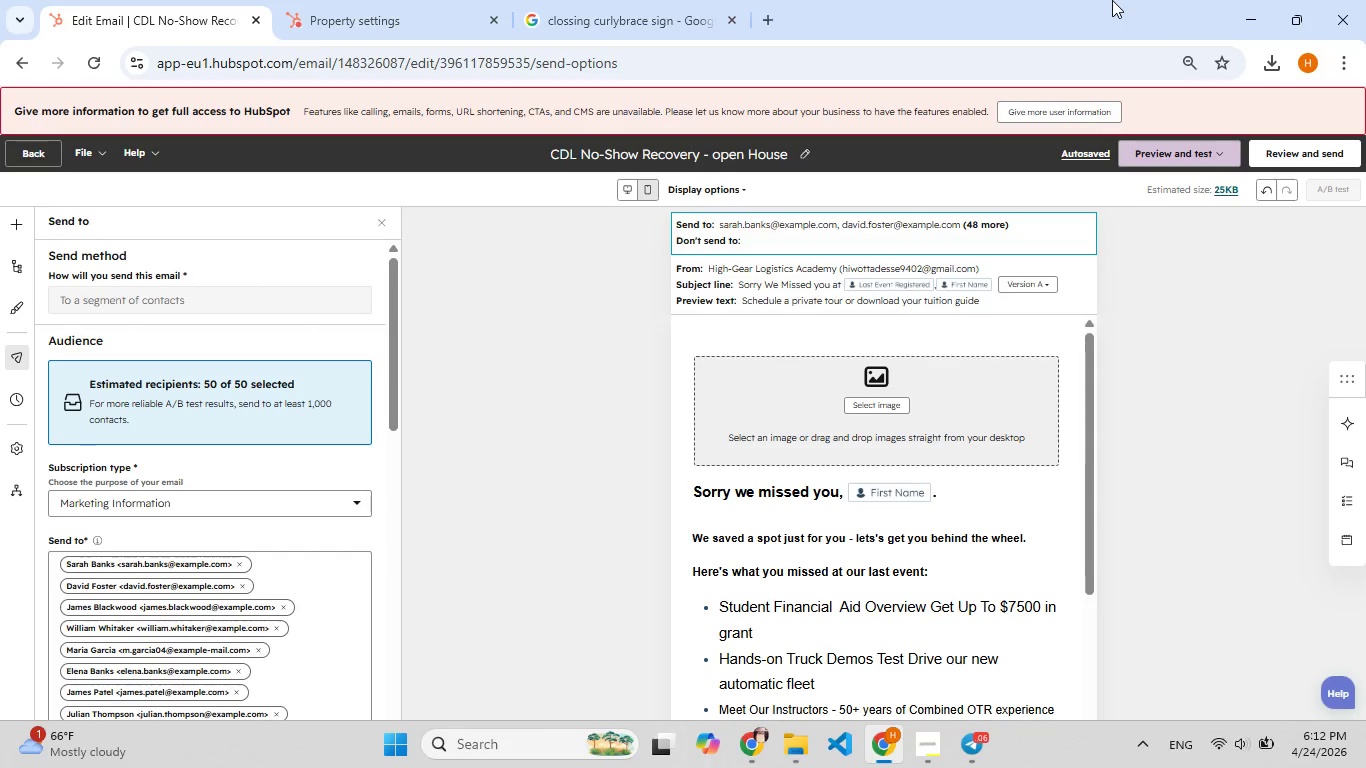 
left_click([772, 276])
 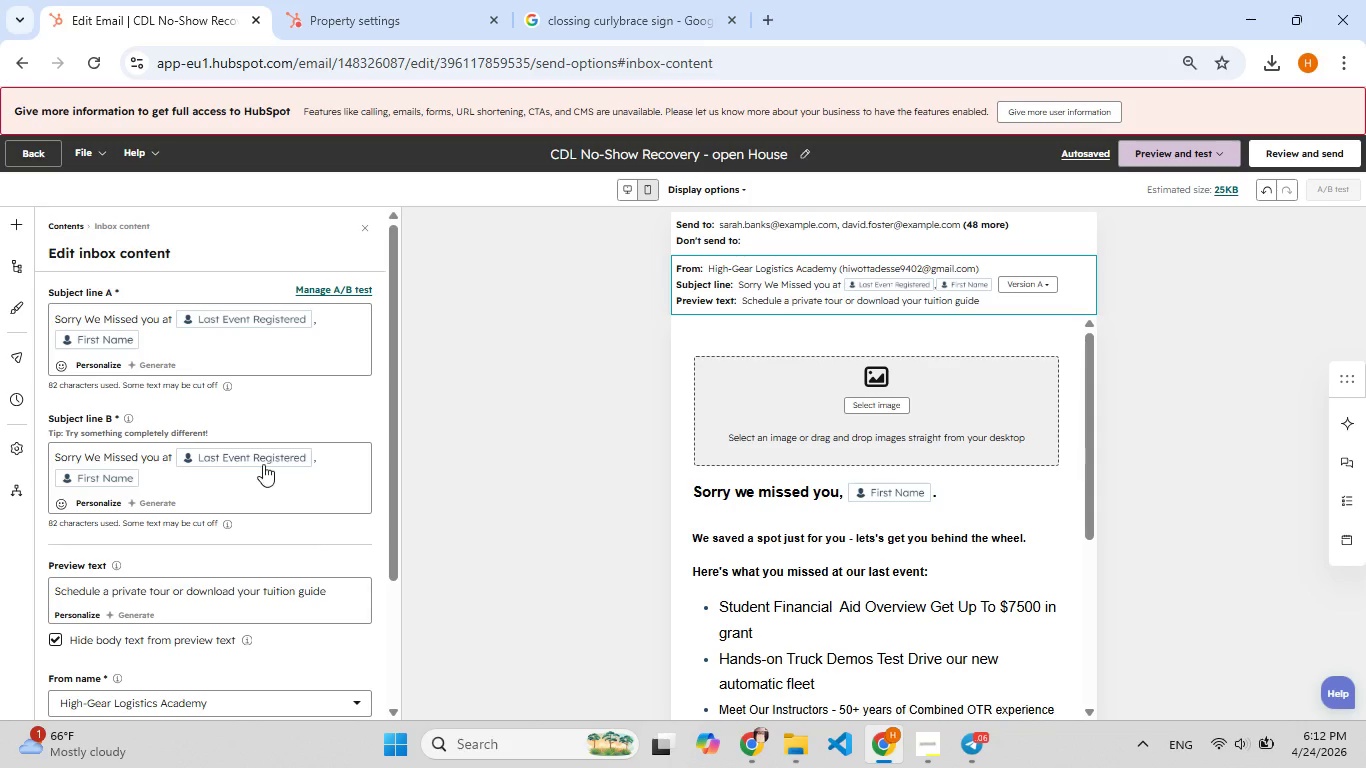 
scroll: coordinate [255, 411], scroll_direction: down, amount: 1.0
 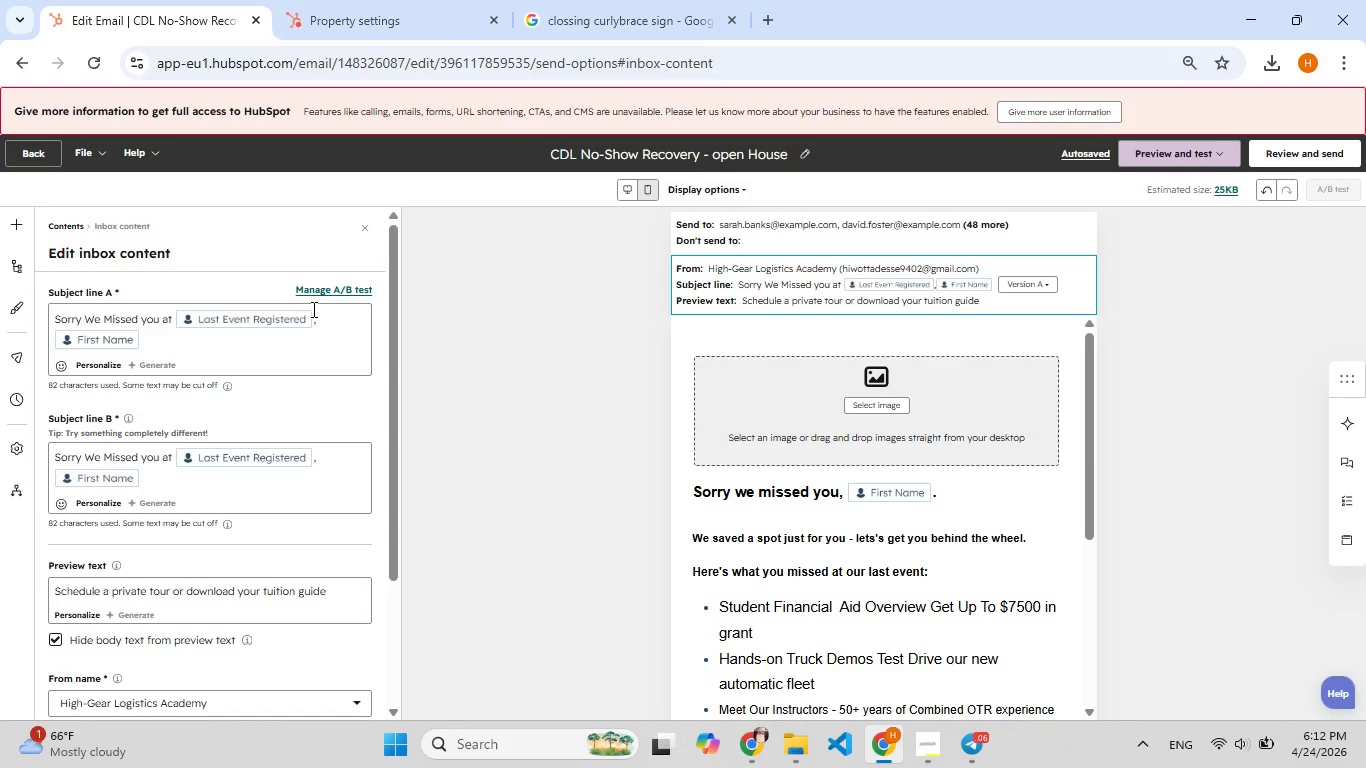 
left_click([322, 290])
 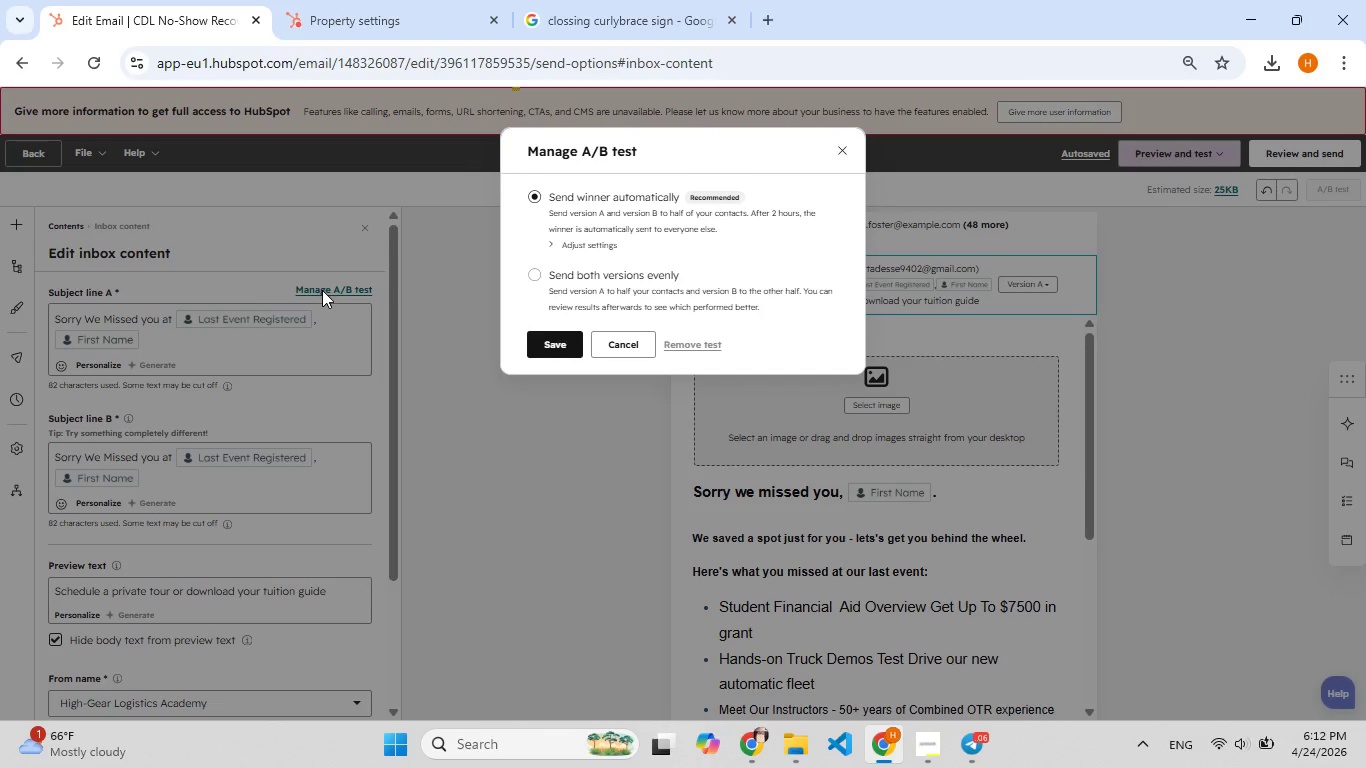 
wait(8.69)
 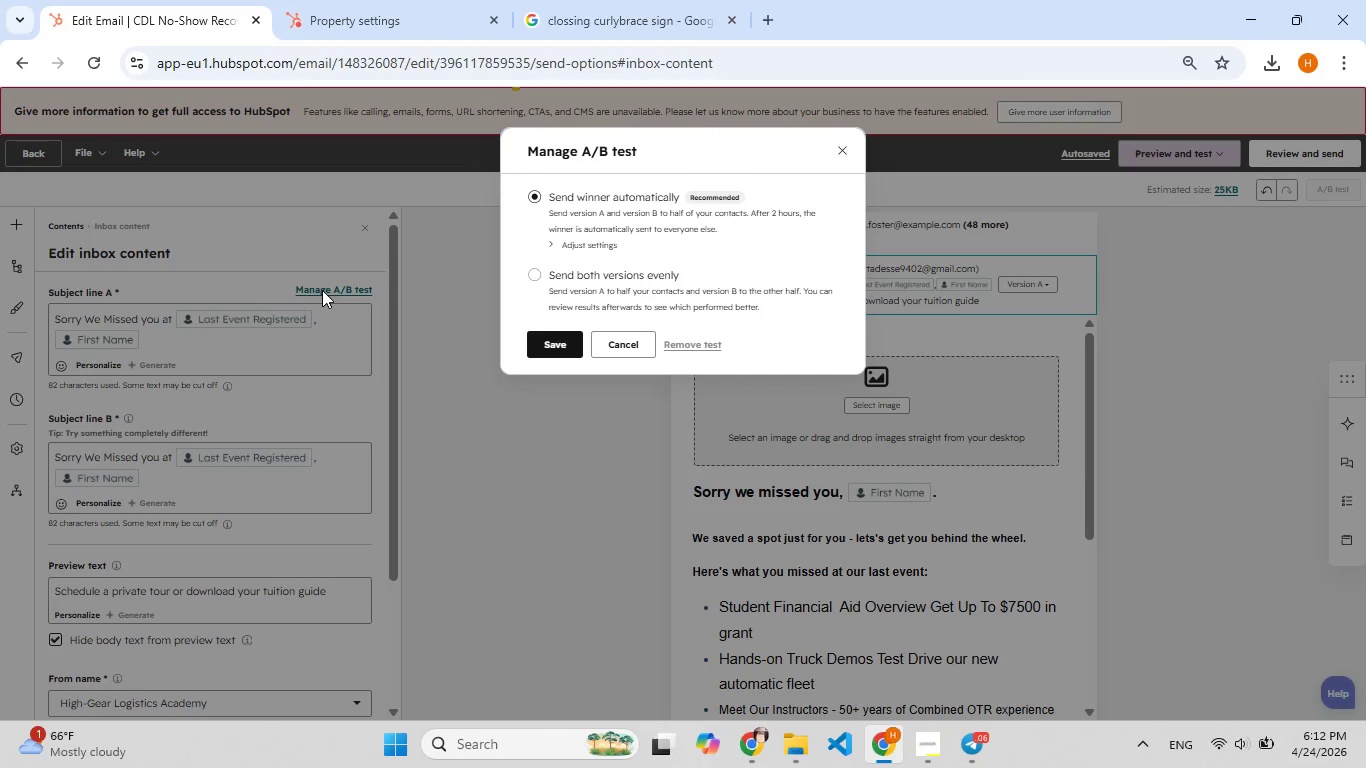 
left_click([595, 278])
 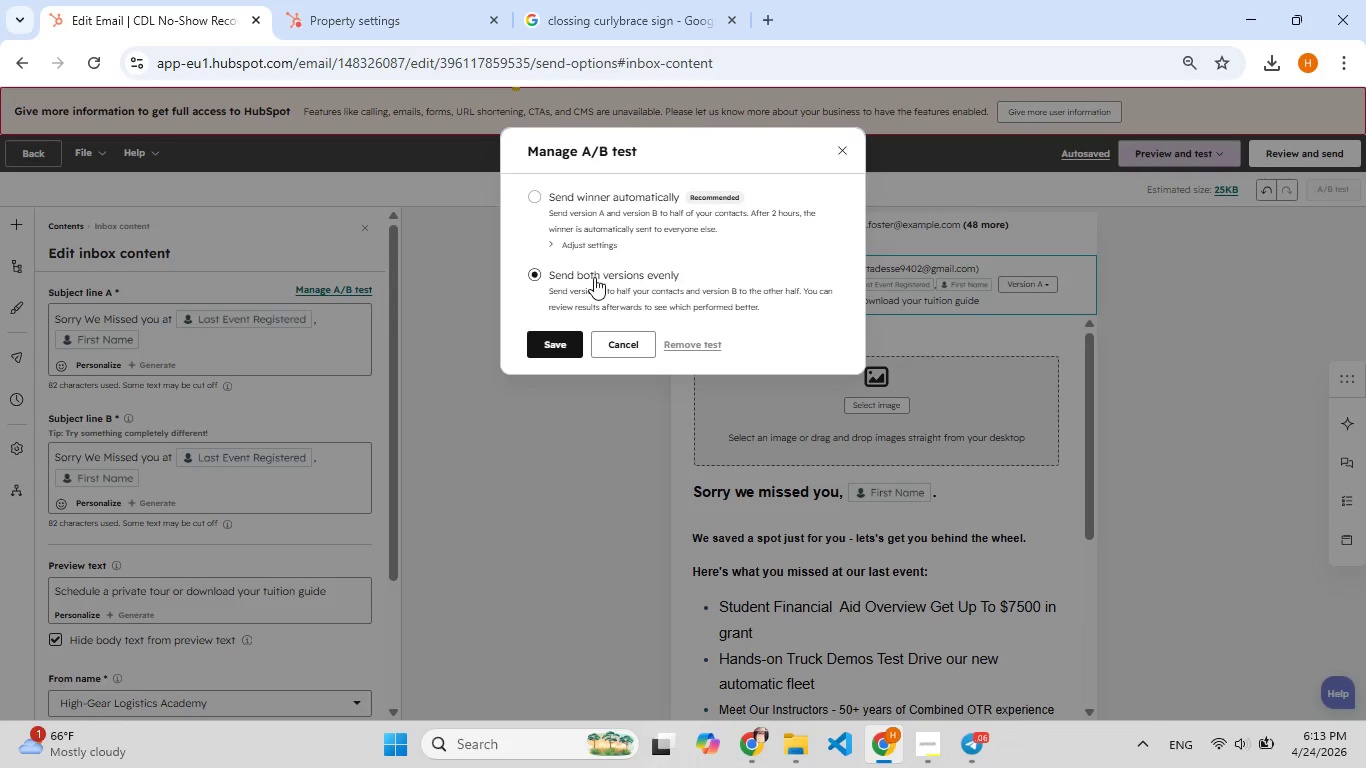 
scroll: coordinate [594, 277], scroll_direction: down, amount: 3.0
 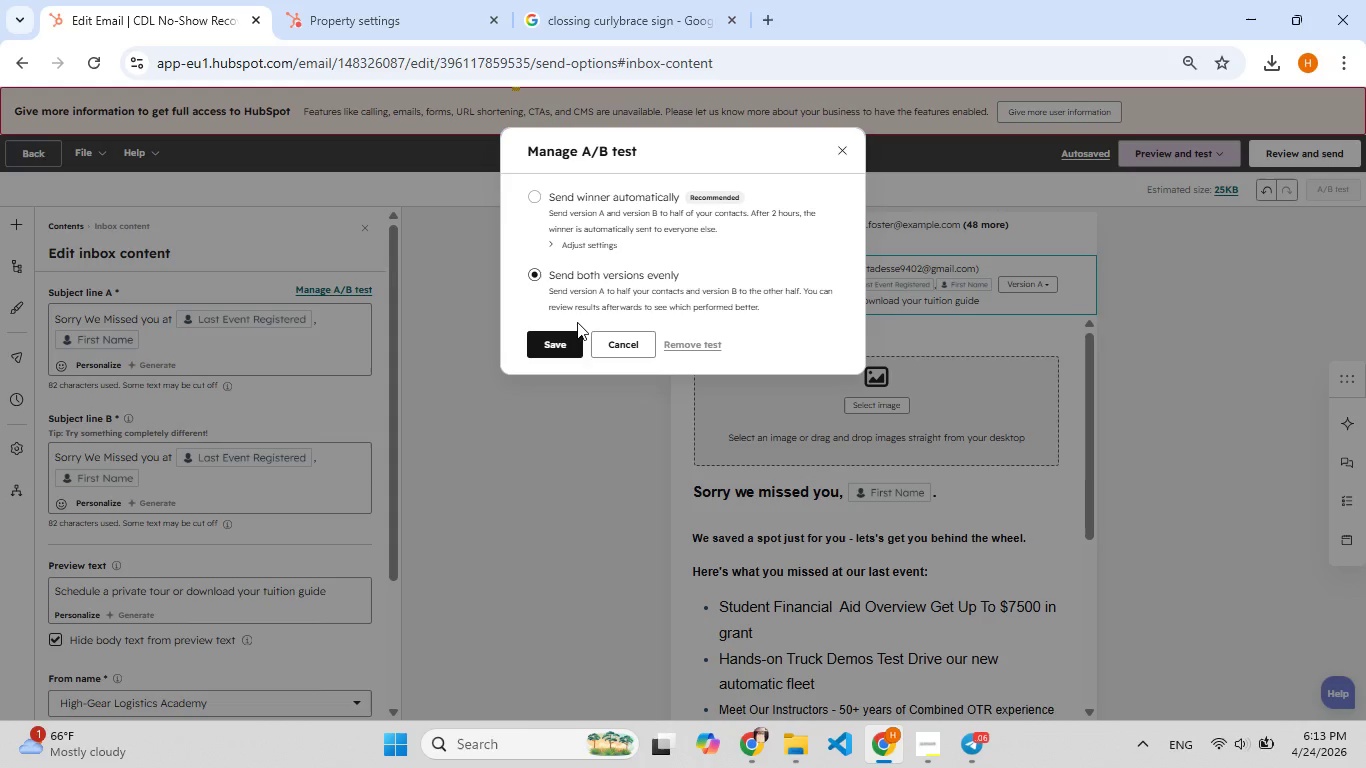 
wait(21.28)
 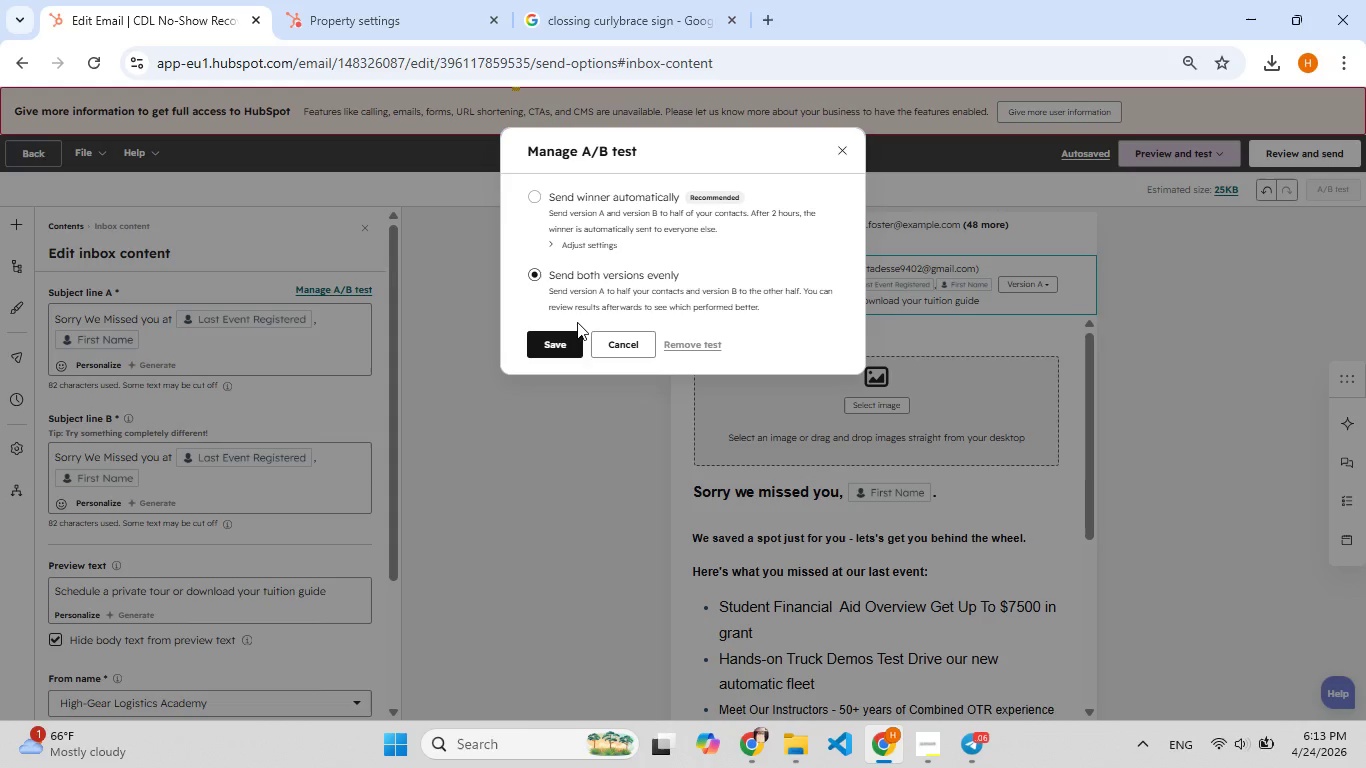 
left_click([586, 223])
 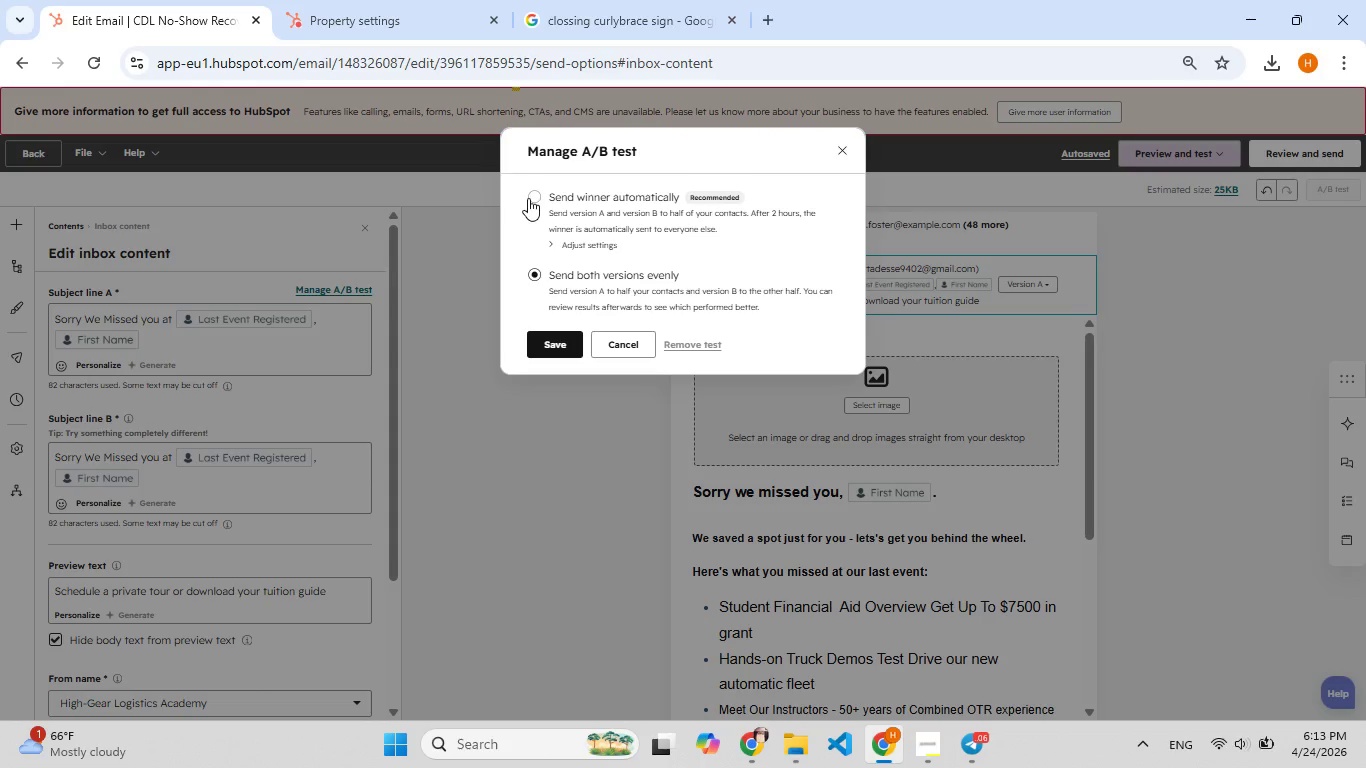 
left_click([527, 197])
 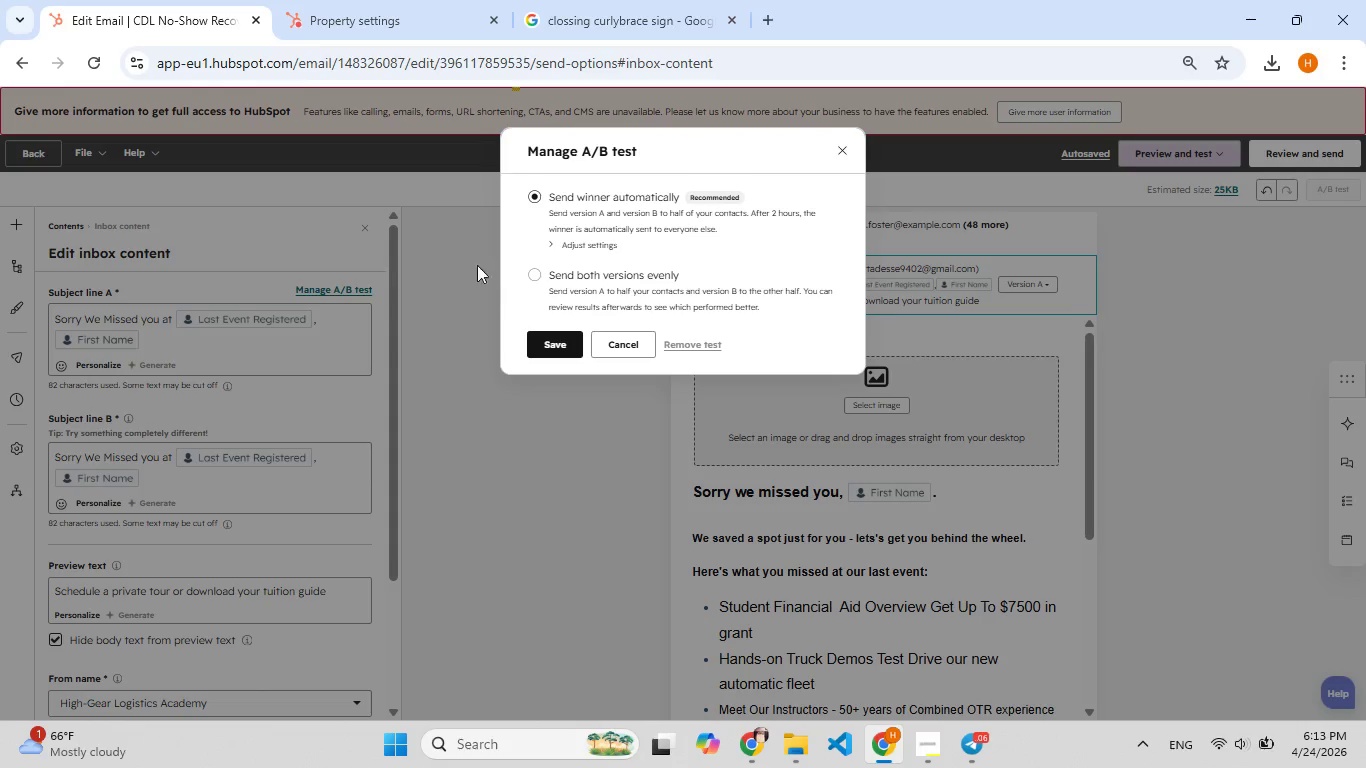 
left_click([458, 269])
 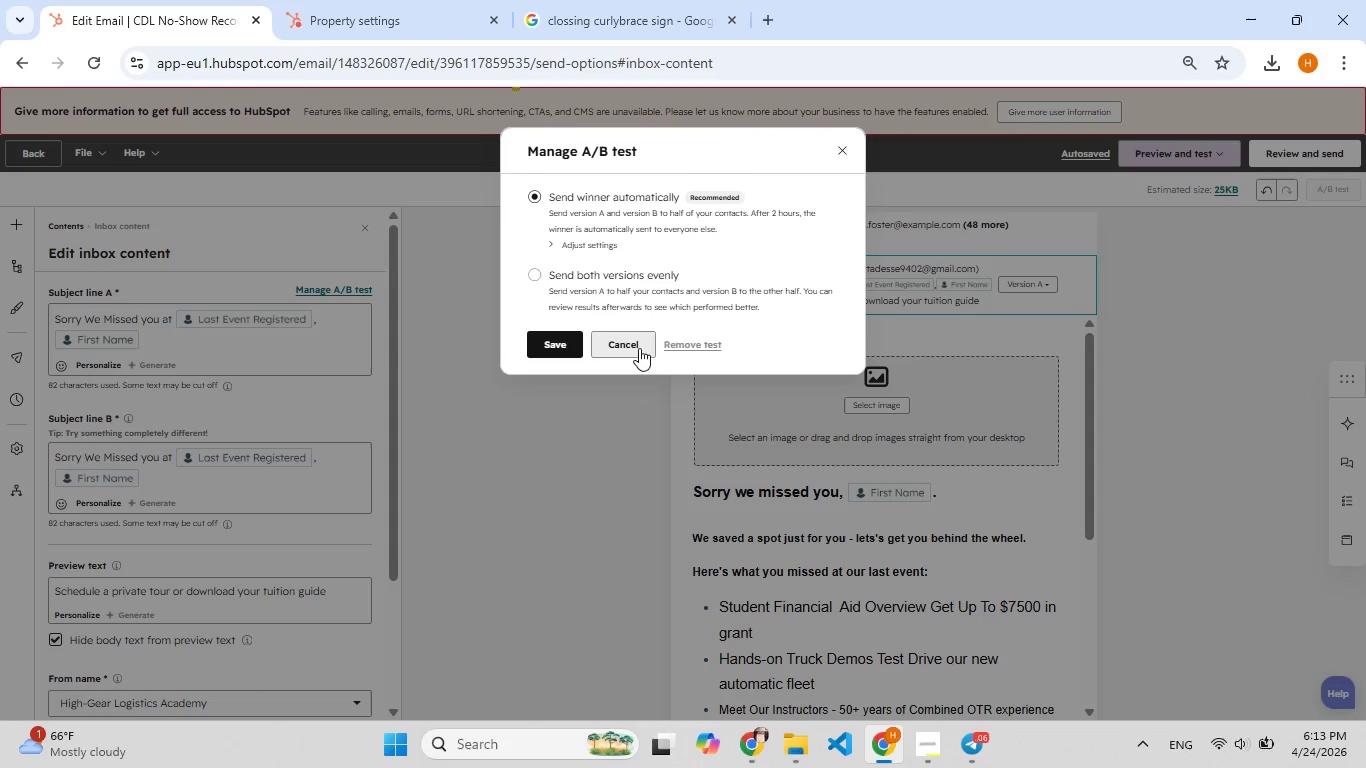 
left_click([621, 339])
 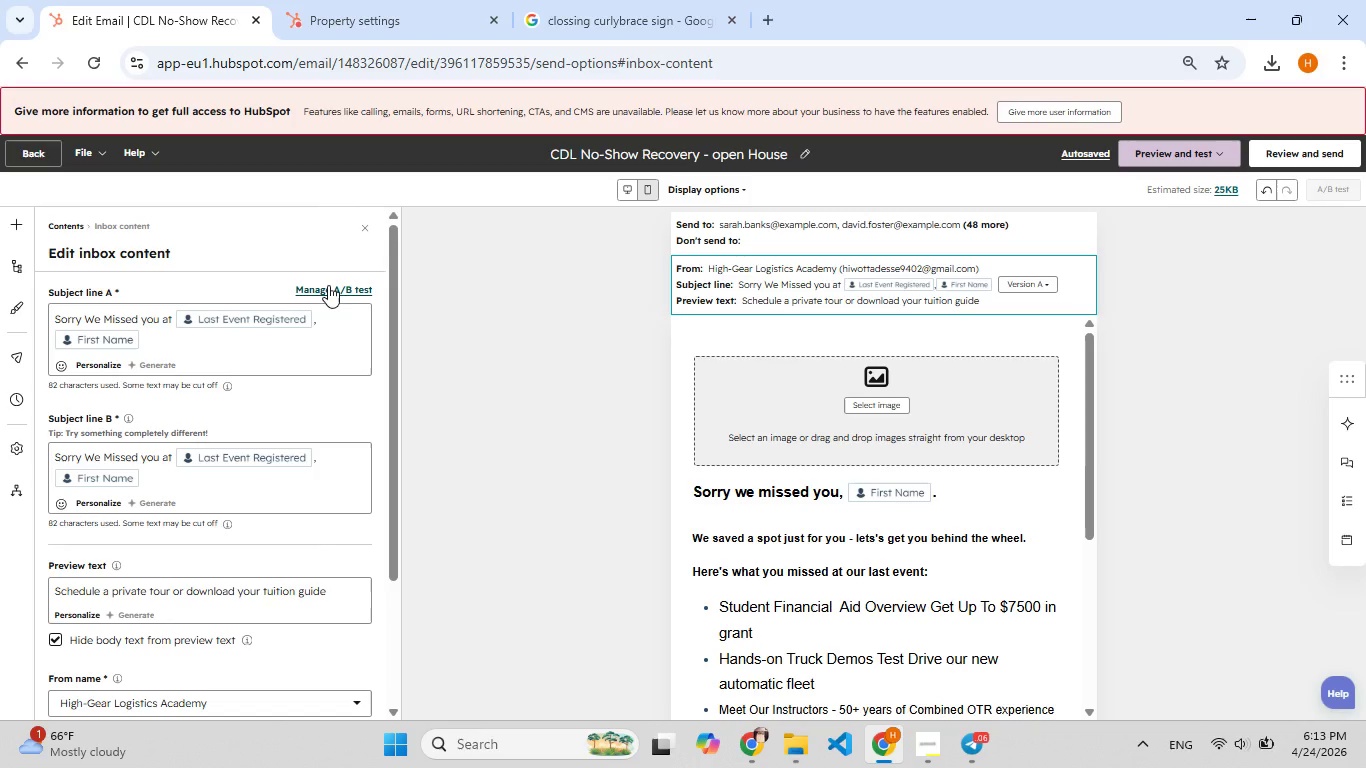 
right_click([328, 285])
 